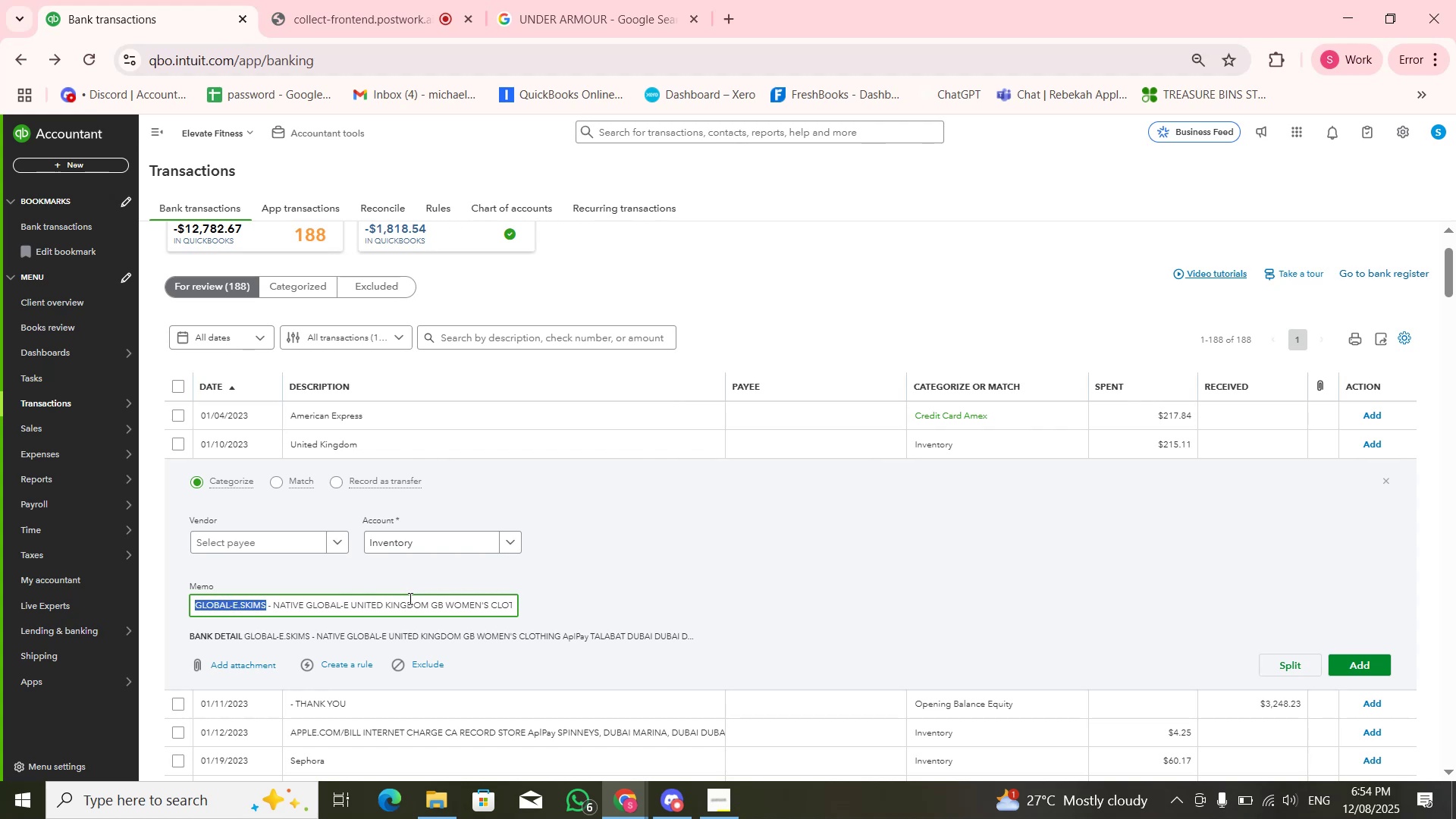 
key(Control+C)
 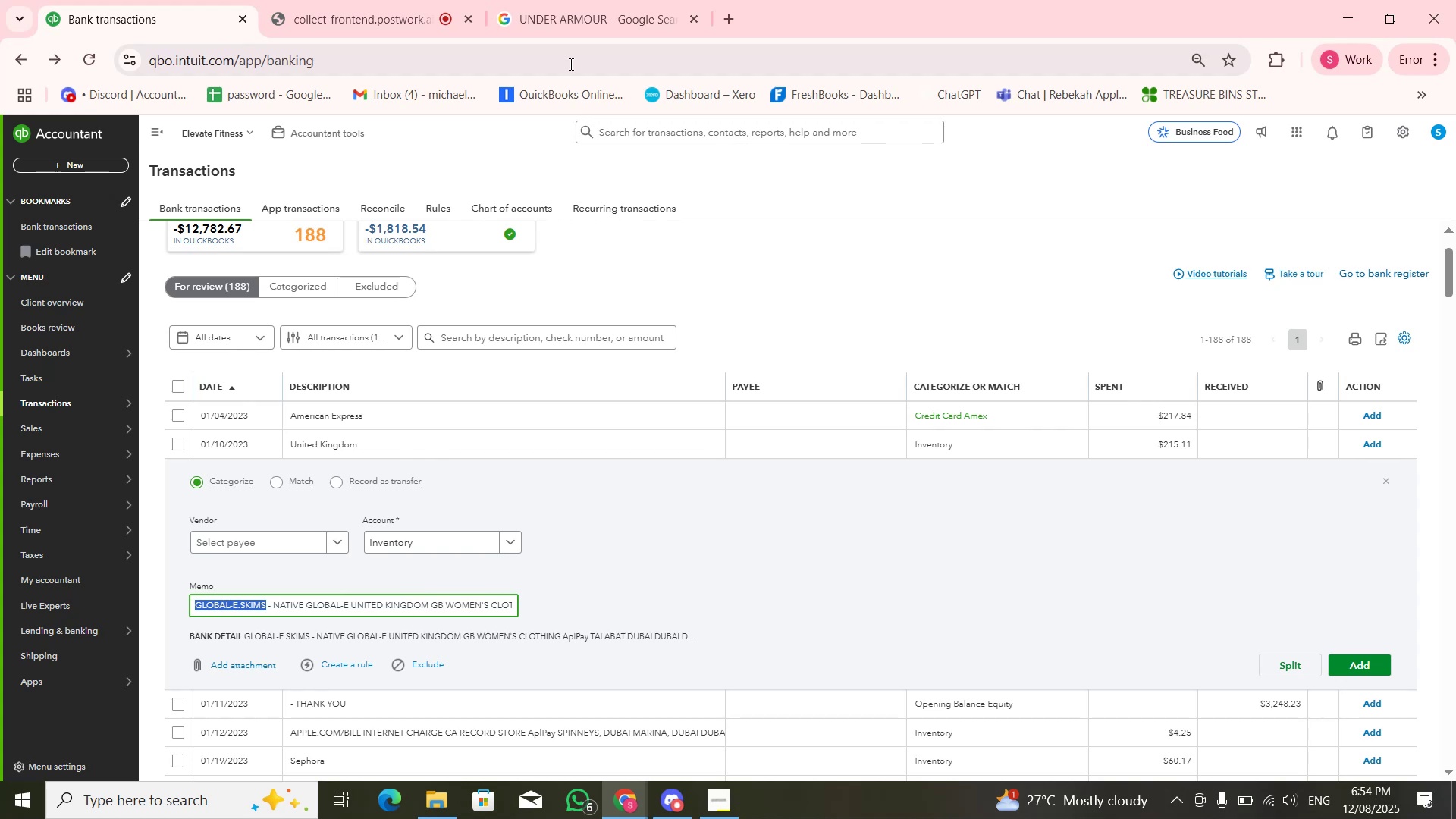 
left_click([598, 0])
 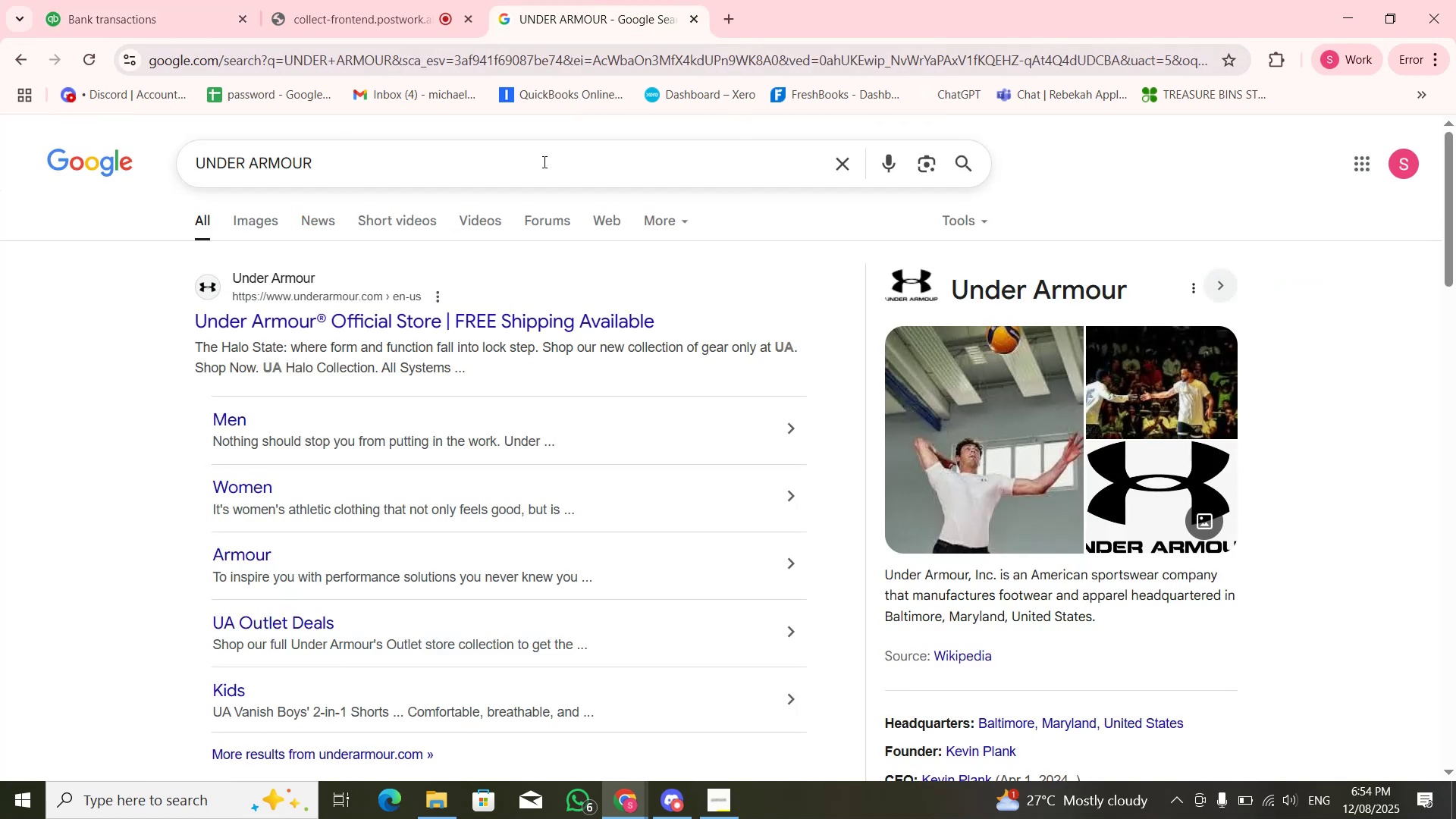 
double_click([532, 174])
 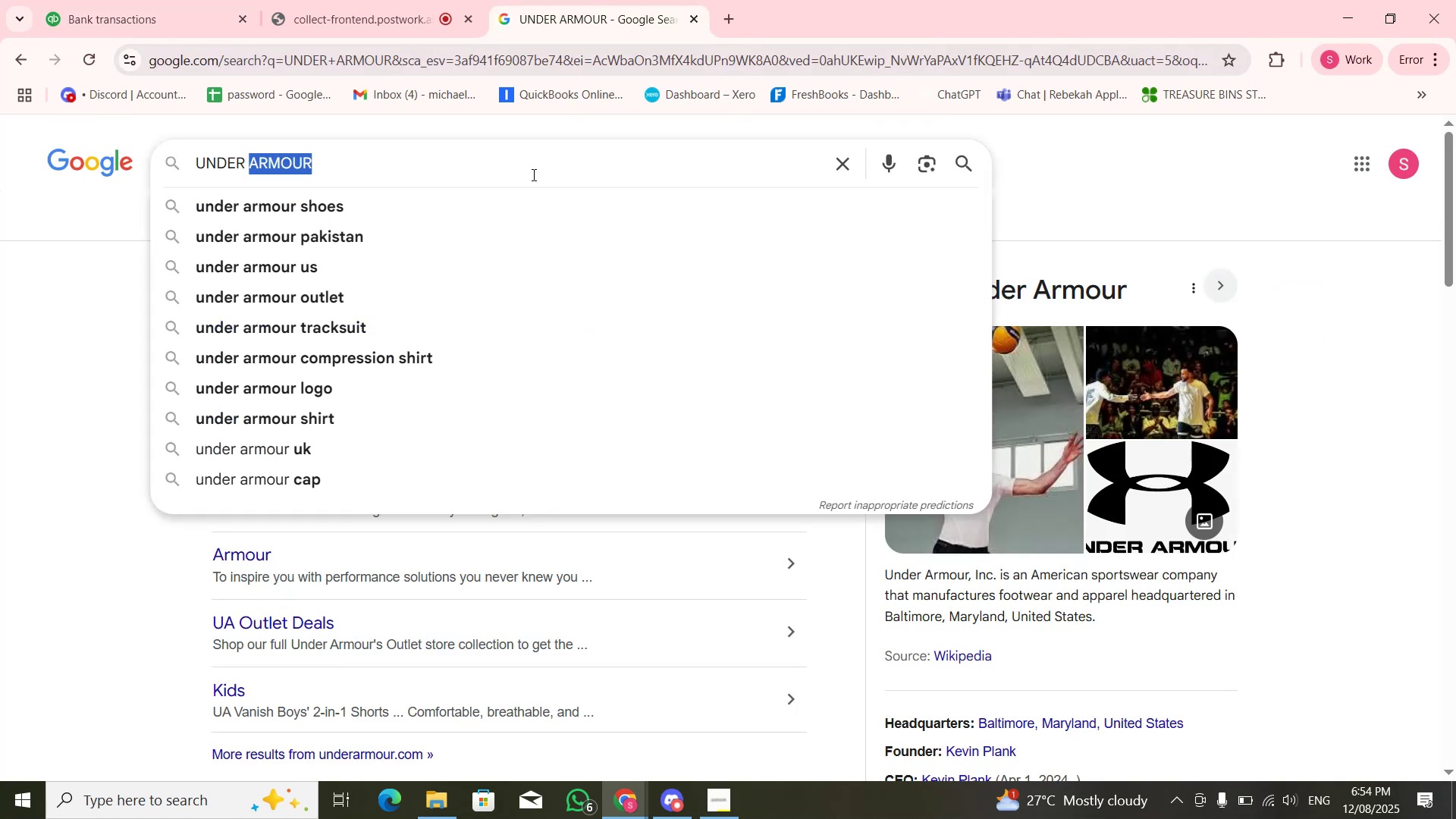 
triple_click([532, 174])
 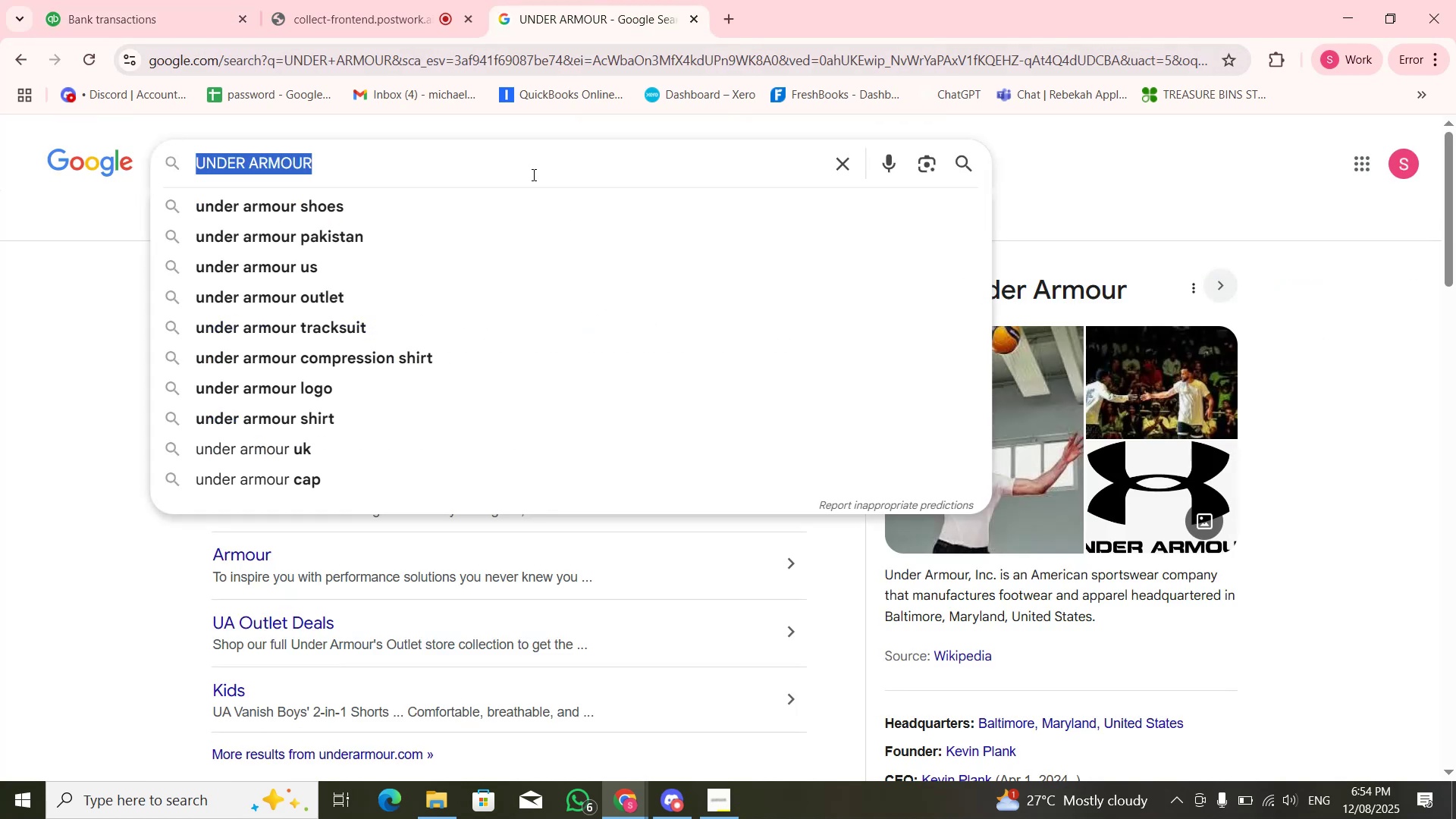 
key(Control+ControlLeft)
 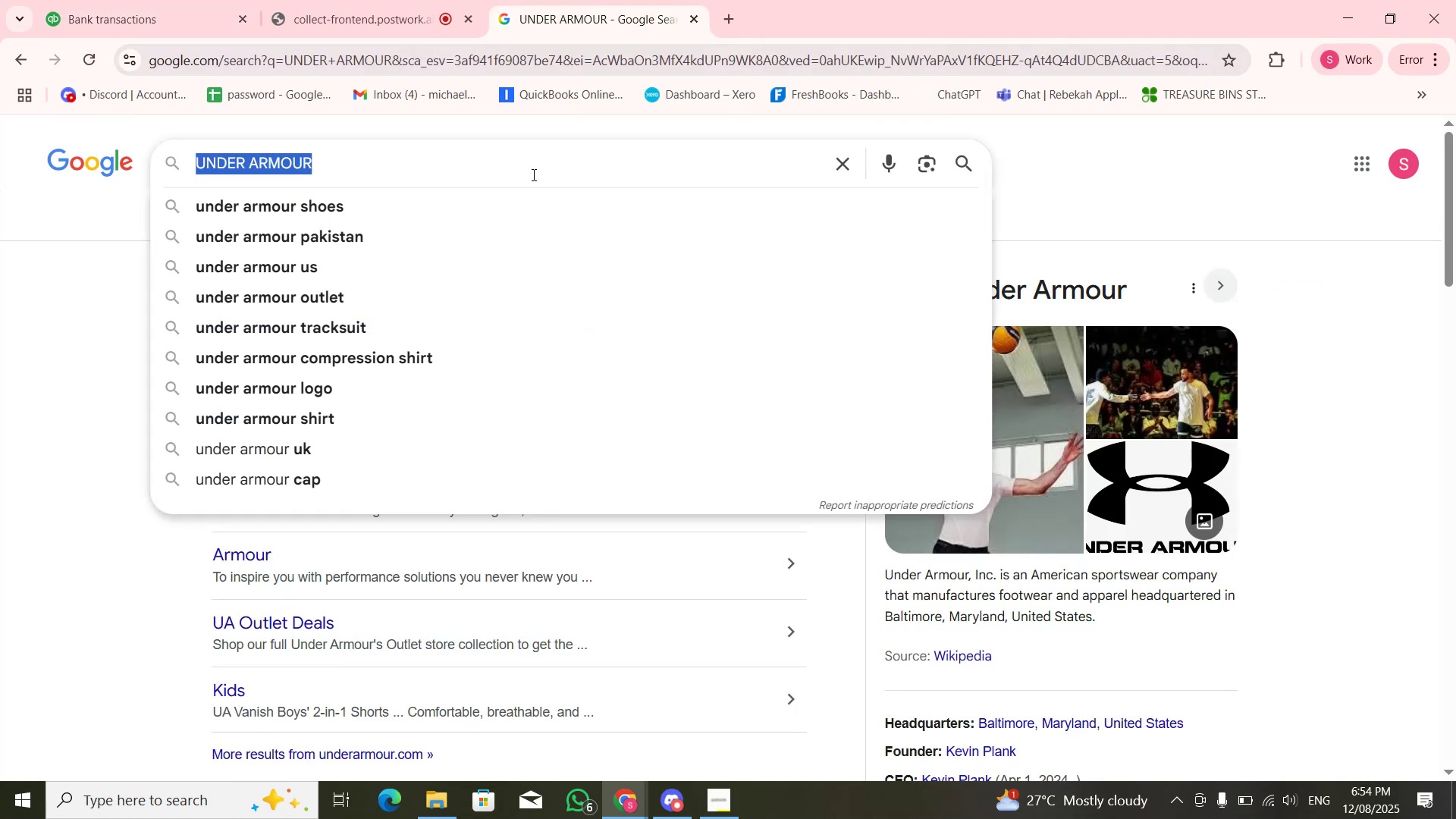 
key(Control+V)
 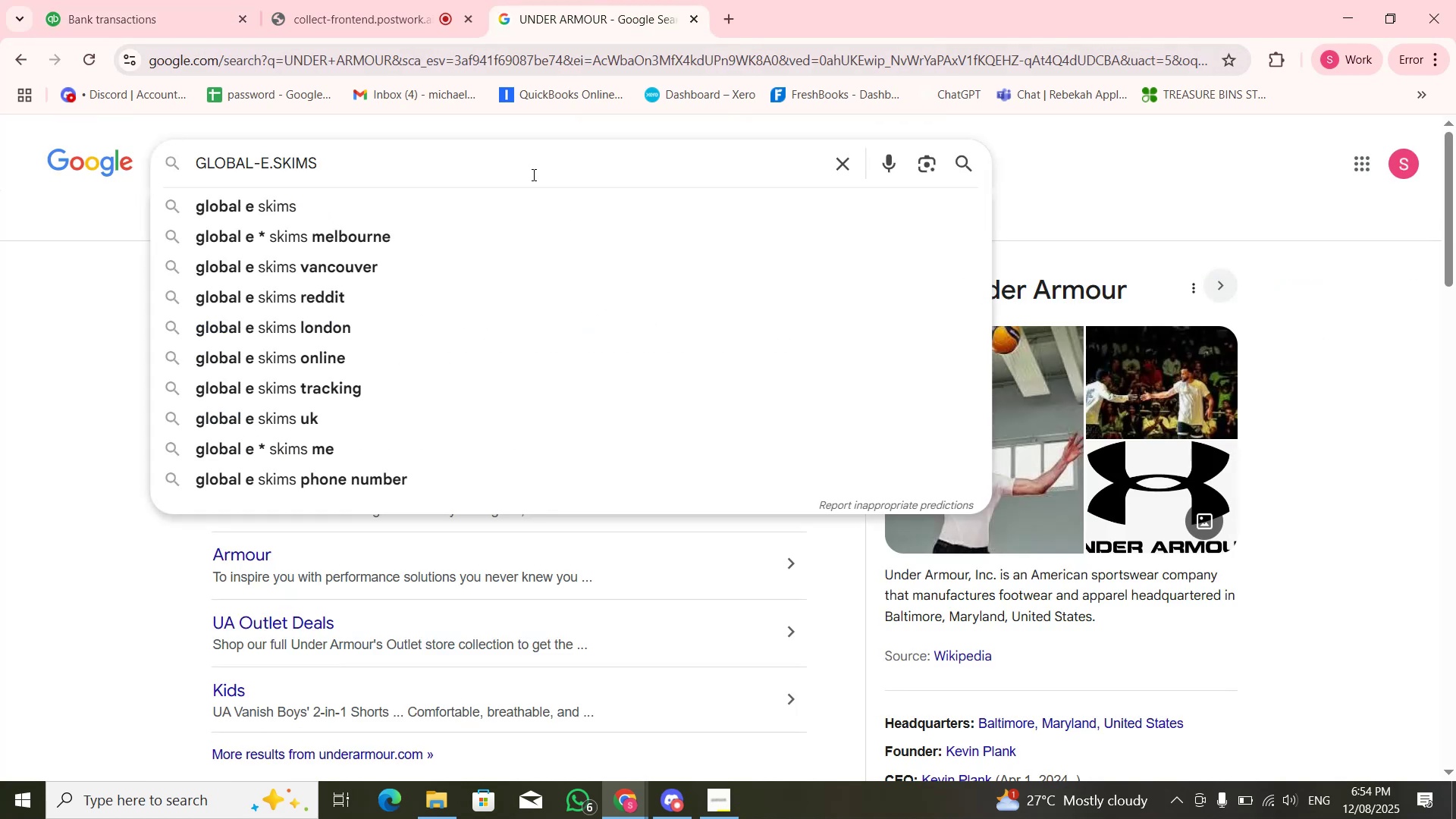 
key(NumpadEnter)
 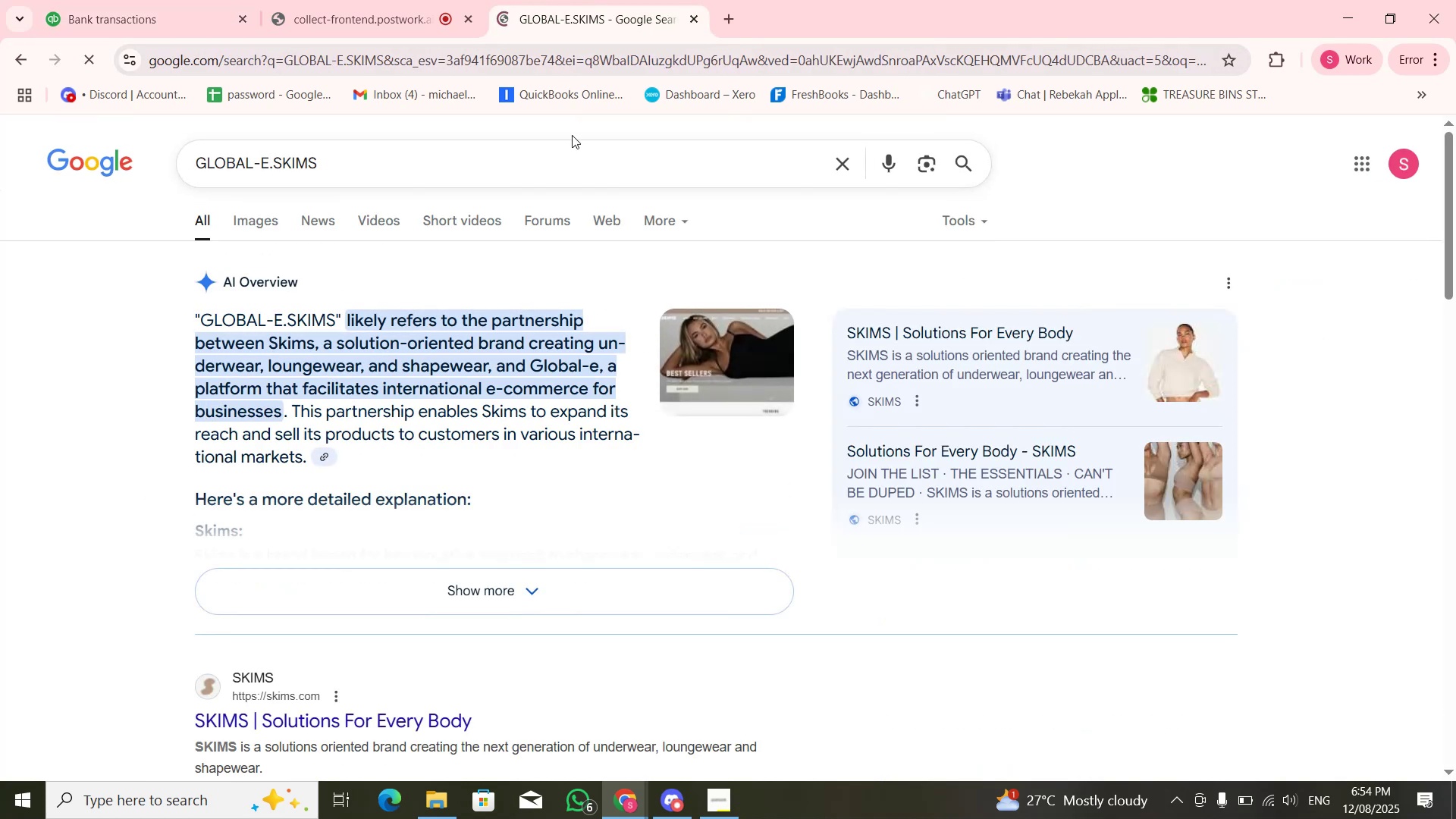 
scroll: coordinate [786, 364], scroll_direction: down, amount: 3.0
 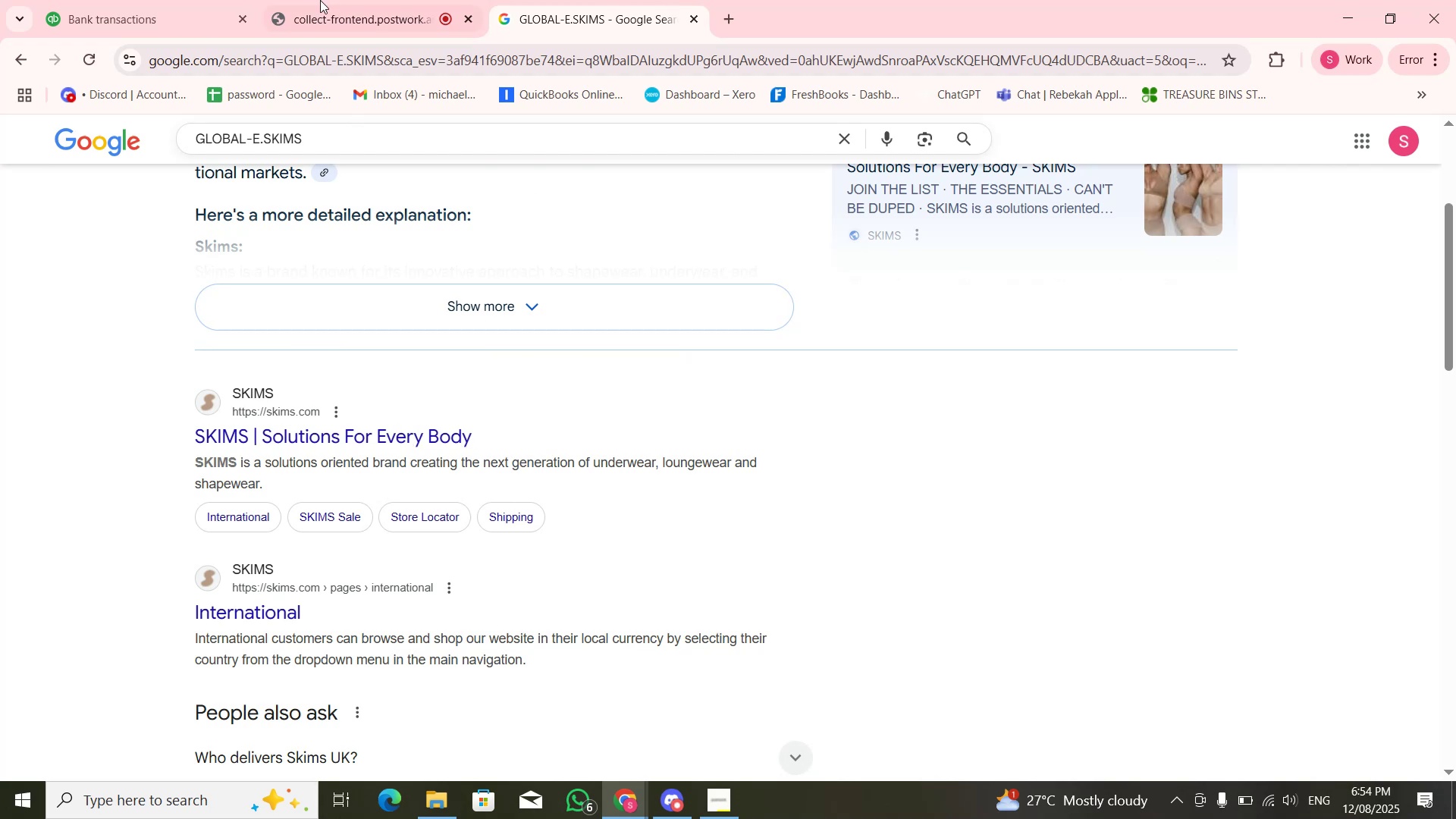 
left_click([159, 0])
 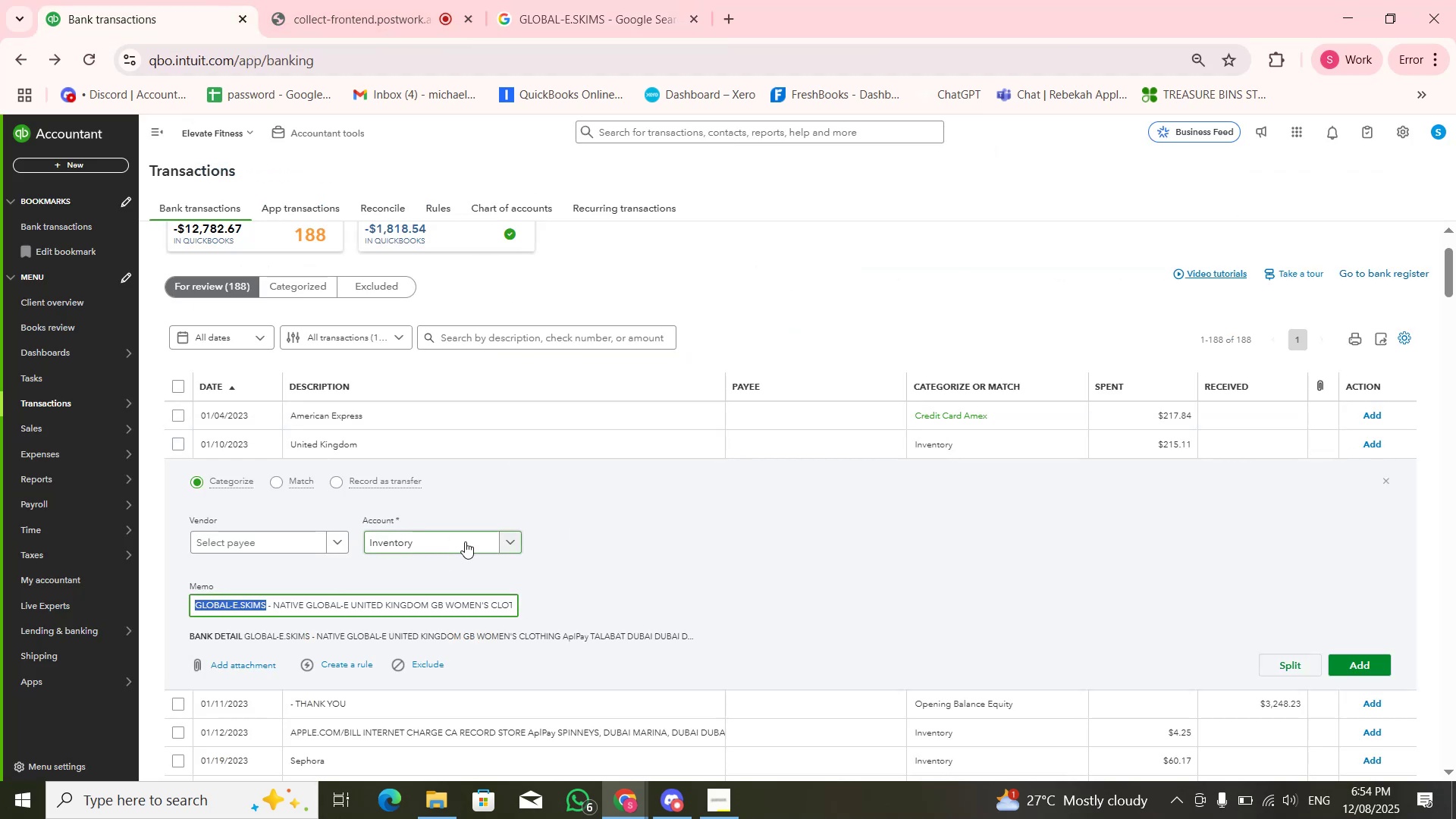 
scroll: coordinate [1004, 391], scroll_direction: down, amount: 18.0
 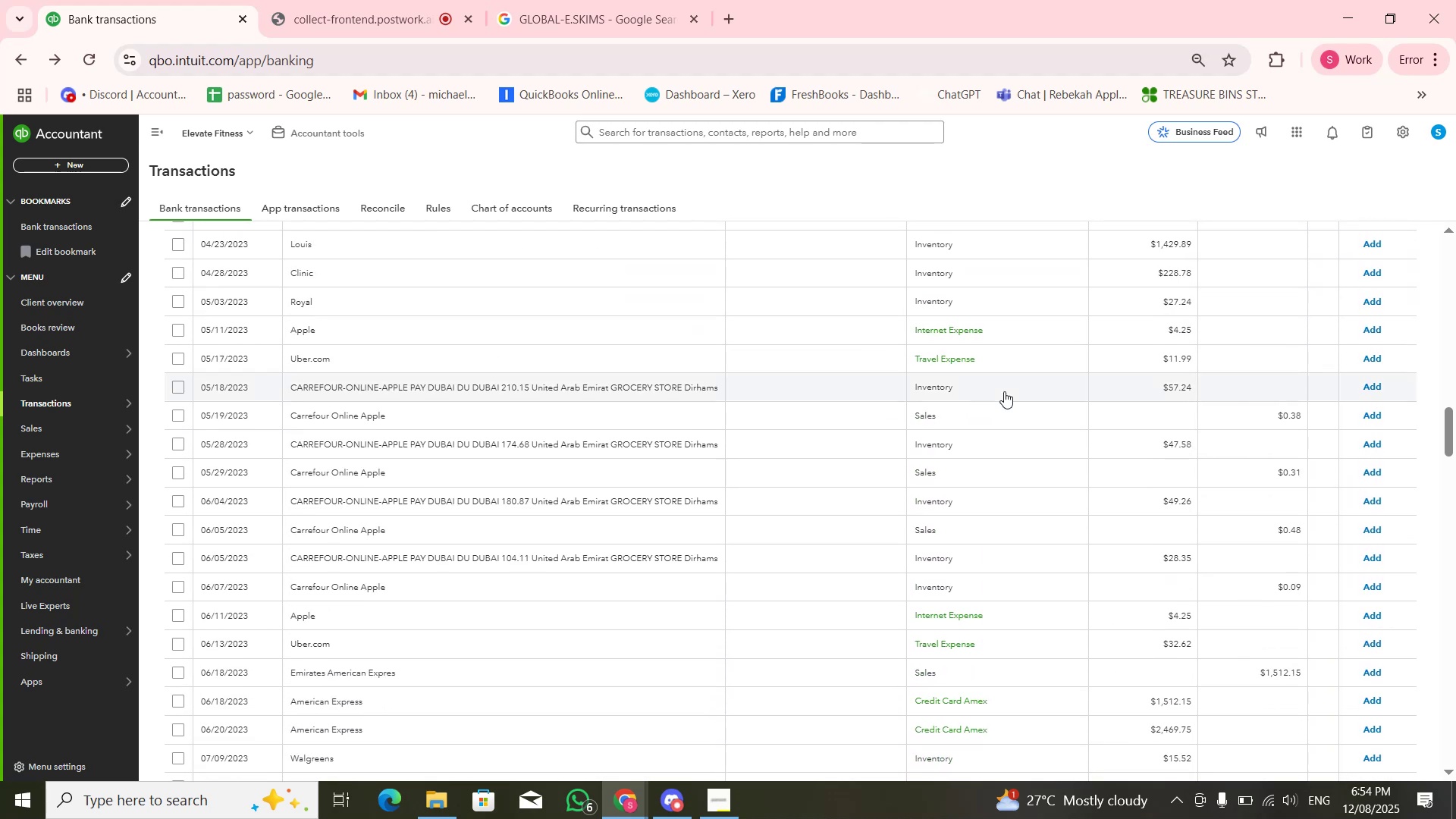 
scroll: coordinate [975, 573], scroll_direction: down, amount: 10.0
 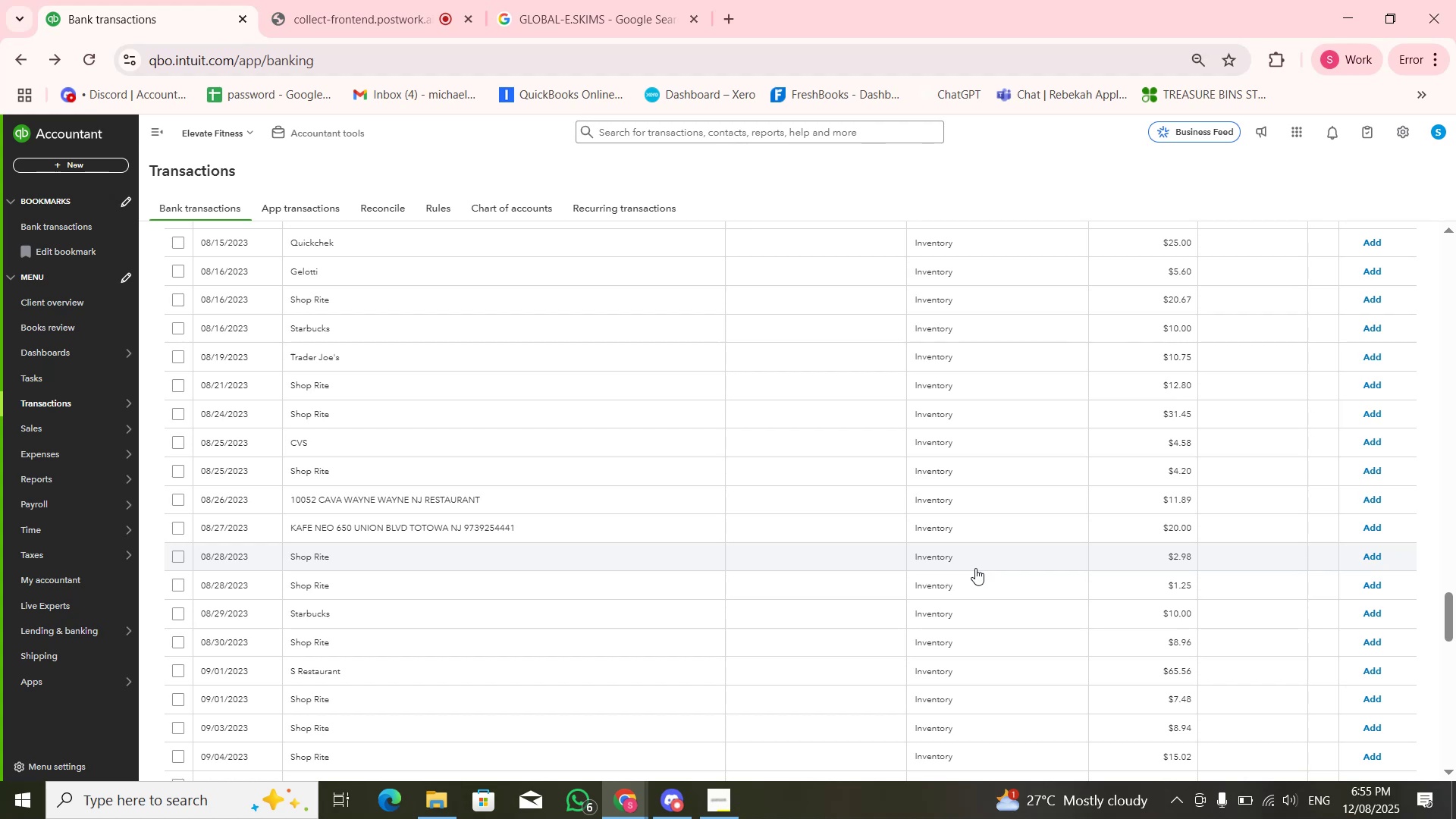 
scroll: coordinate [975, 568], scroll_direction: down, amount: 2.0
 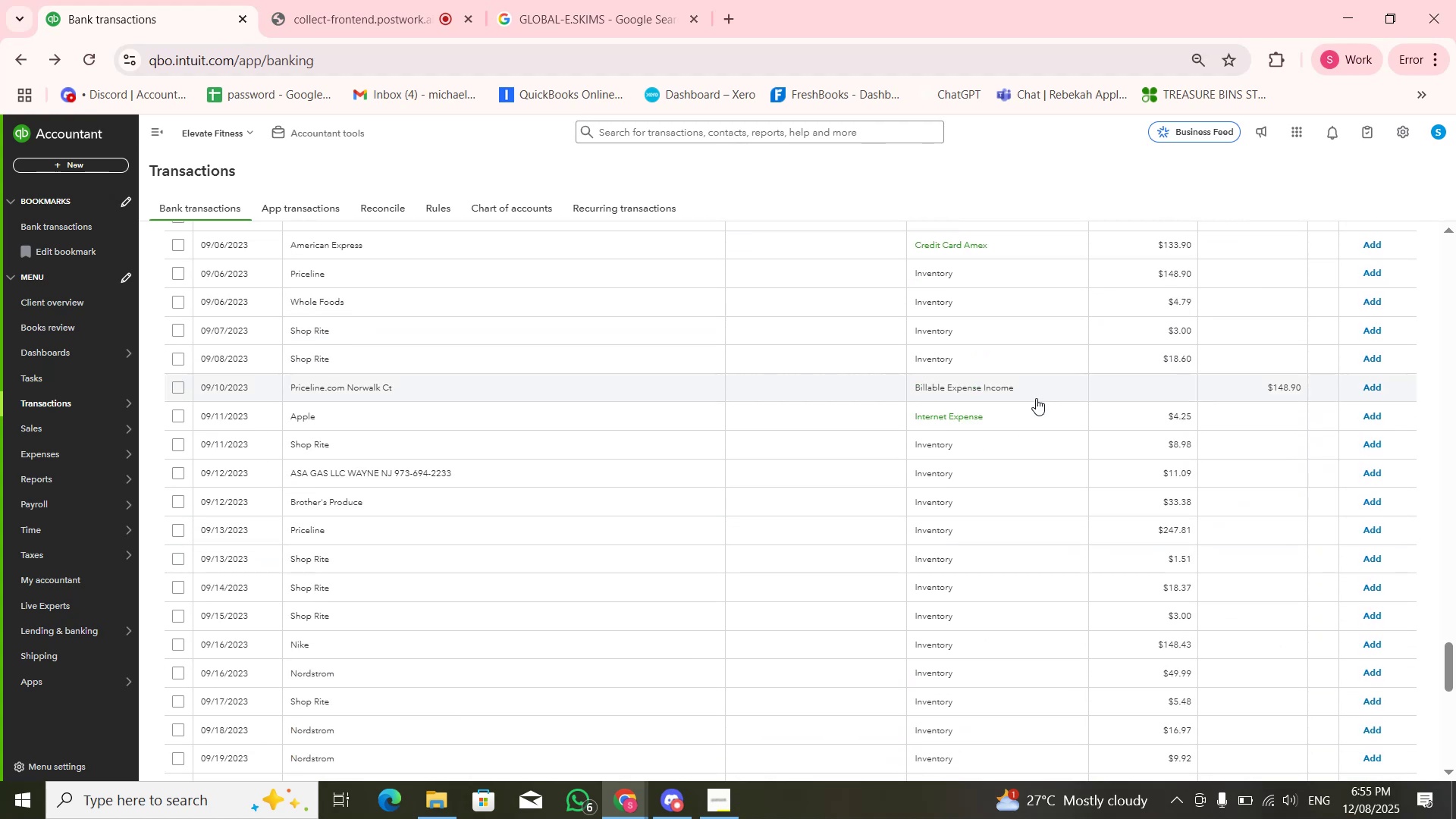 
scroll: coordinate [799, 545], scroll_direction: up, amount: 50.0
 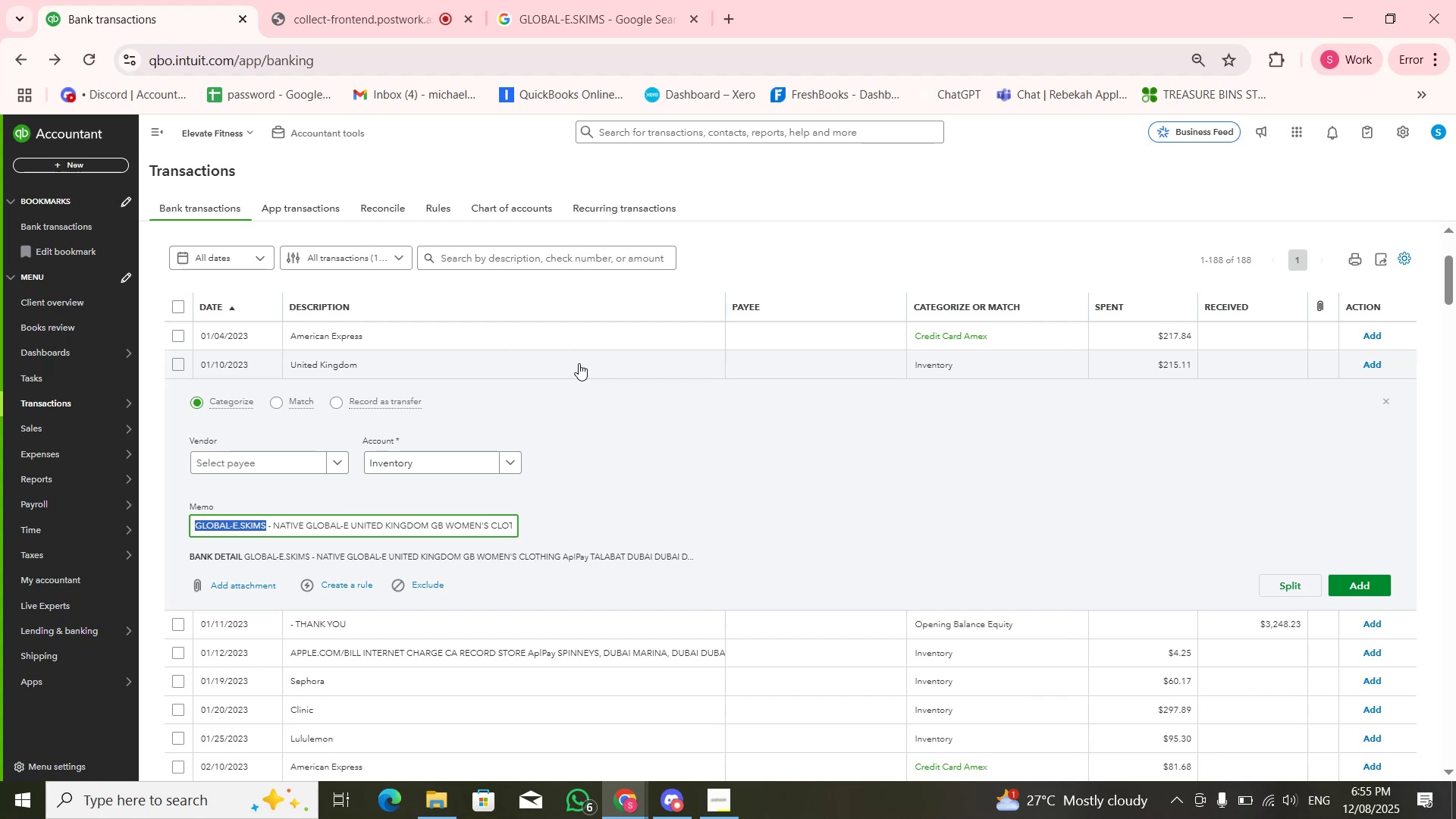 
scroll: coordinate [585, 342], scroll_direction: none, amount: 0.0
 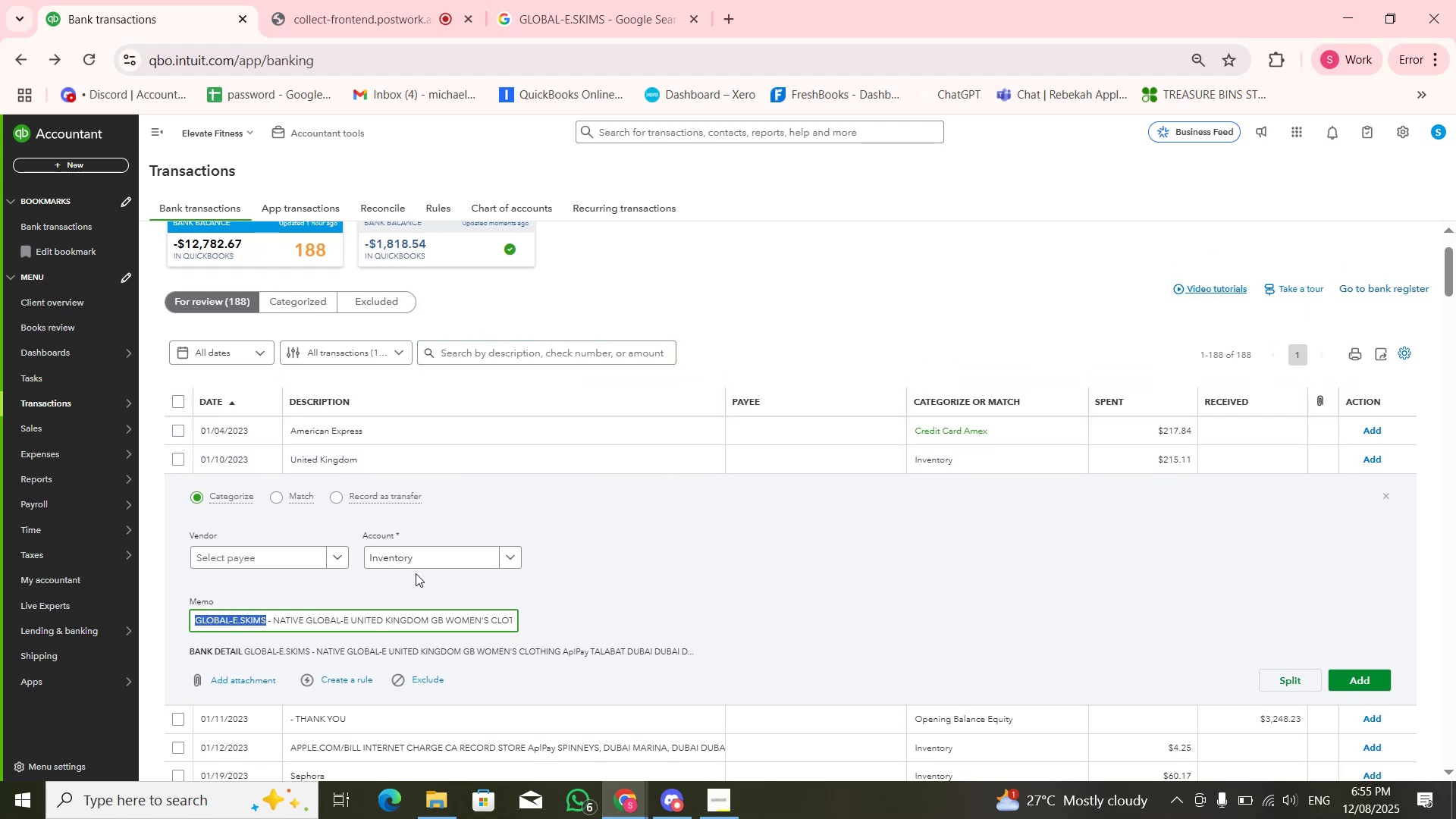 
wait(6.24)
 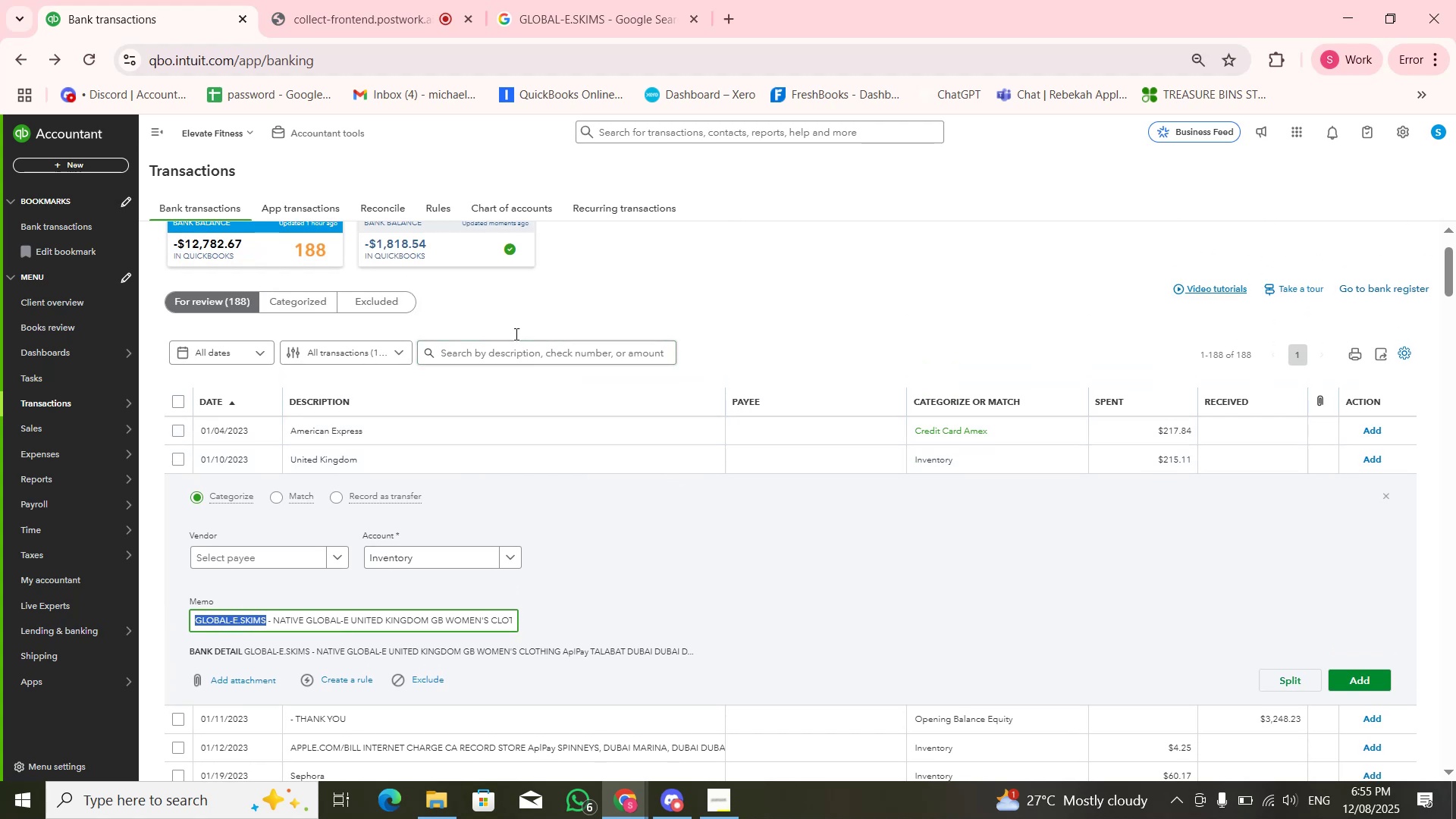 
left_click([719, 451])
 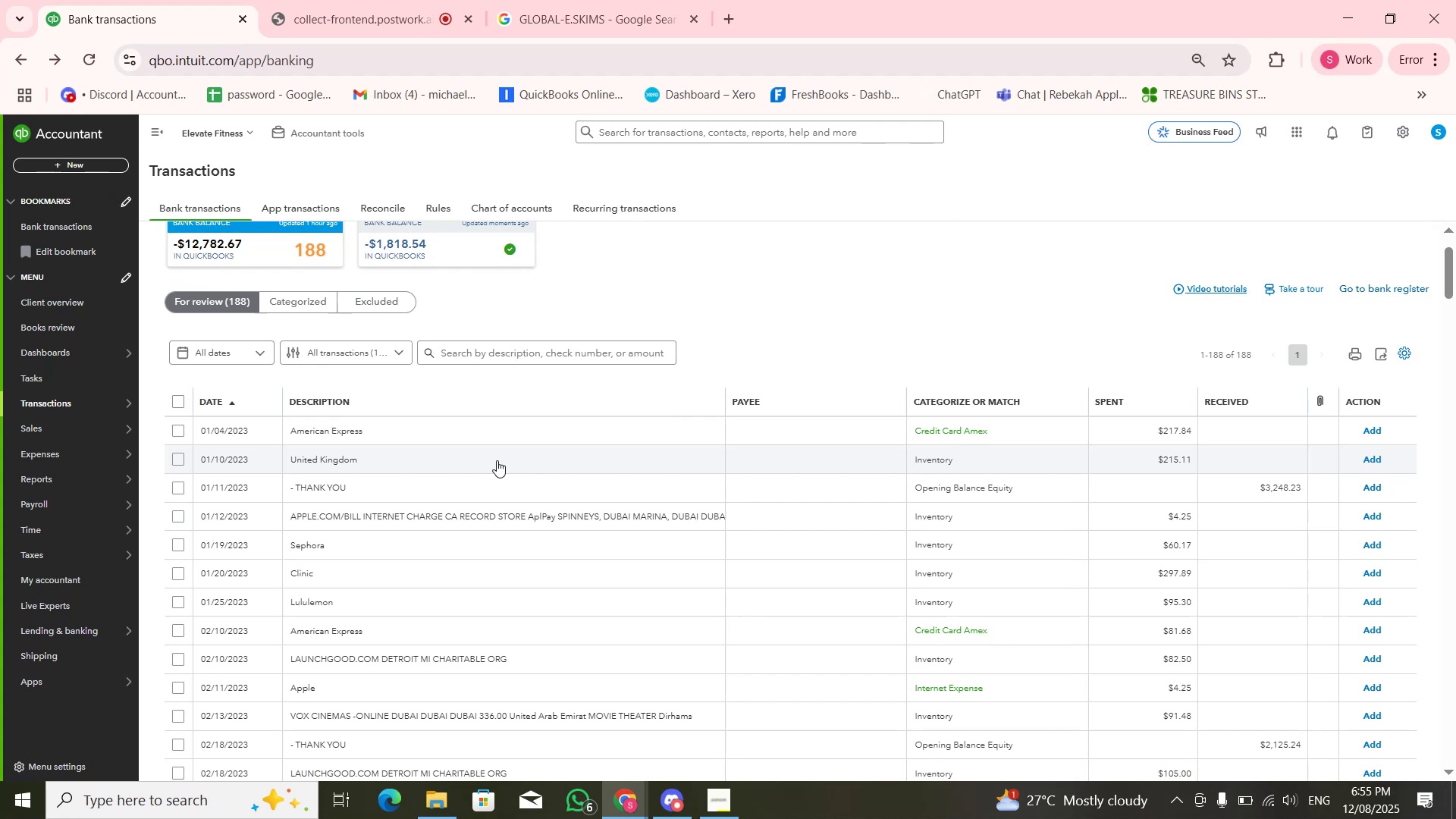 
left_click([497, 460])
 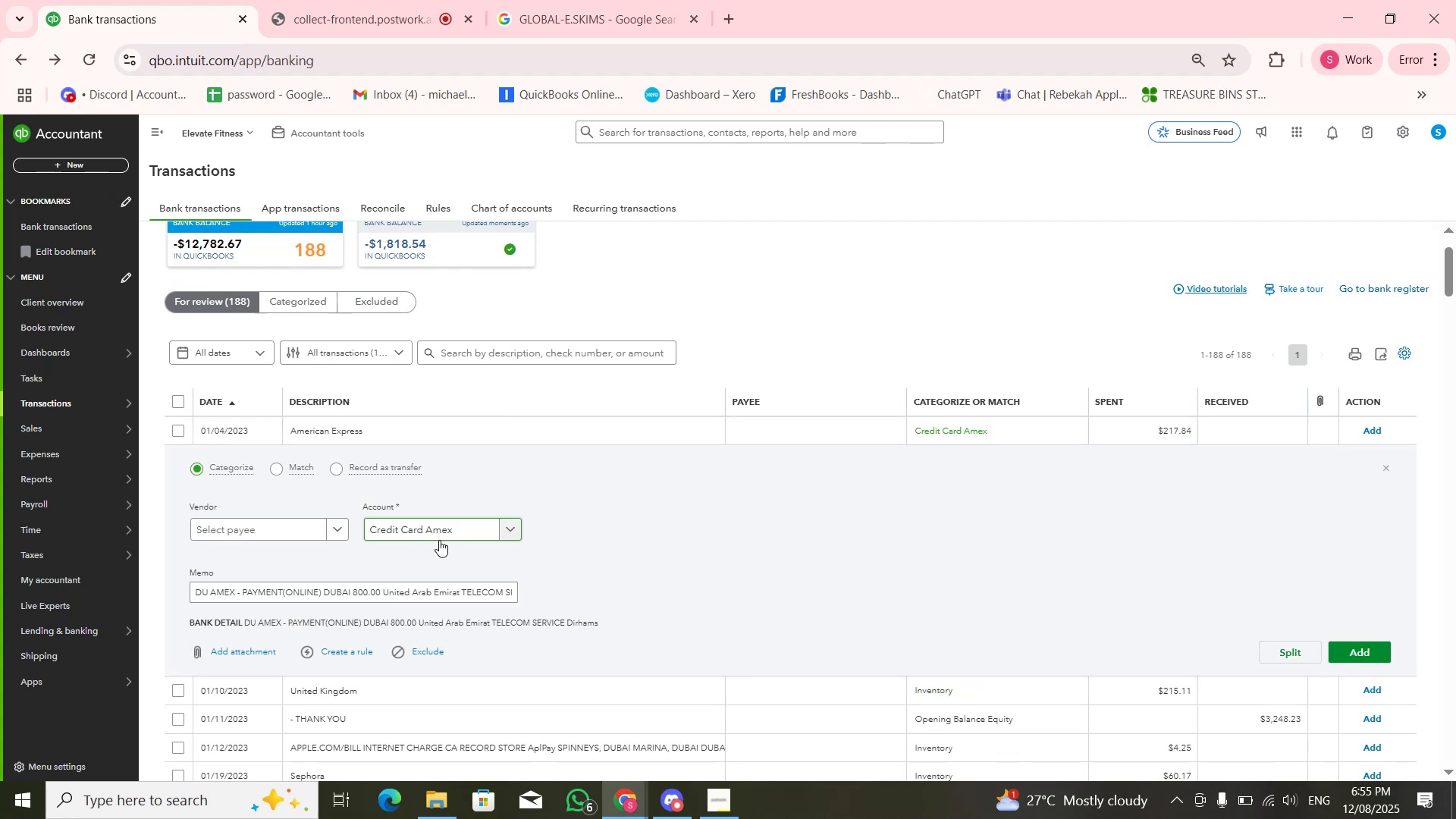 
mouse_move([447, 507])
 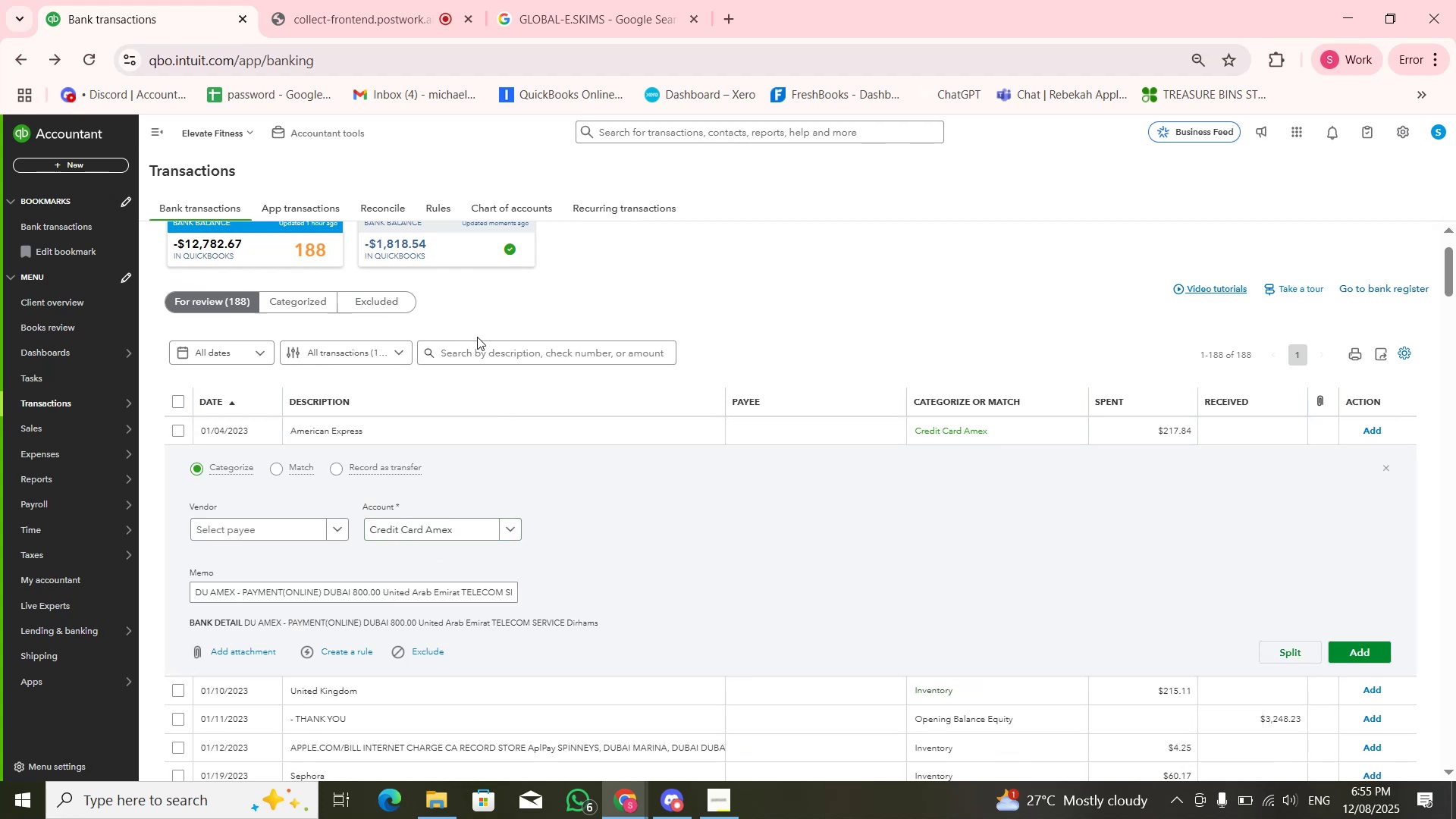 
left_click([478, 345])
 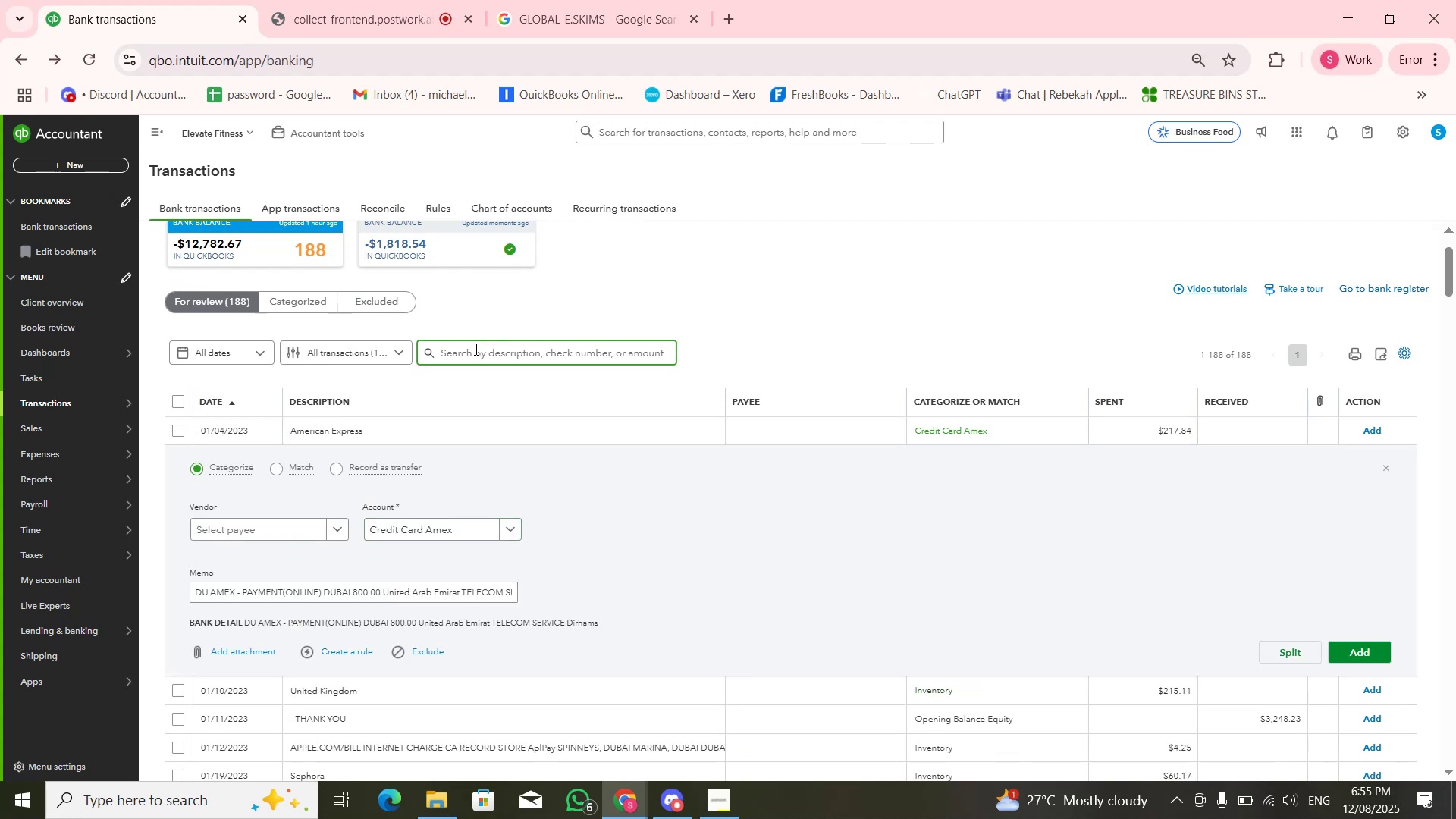 
type(amar)
 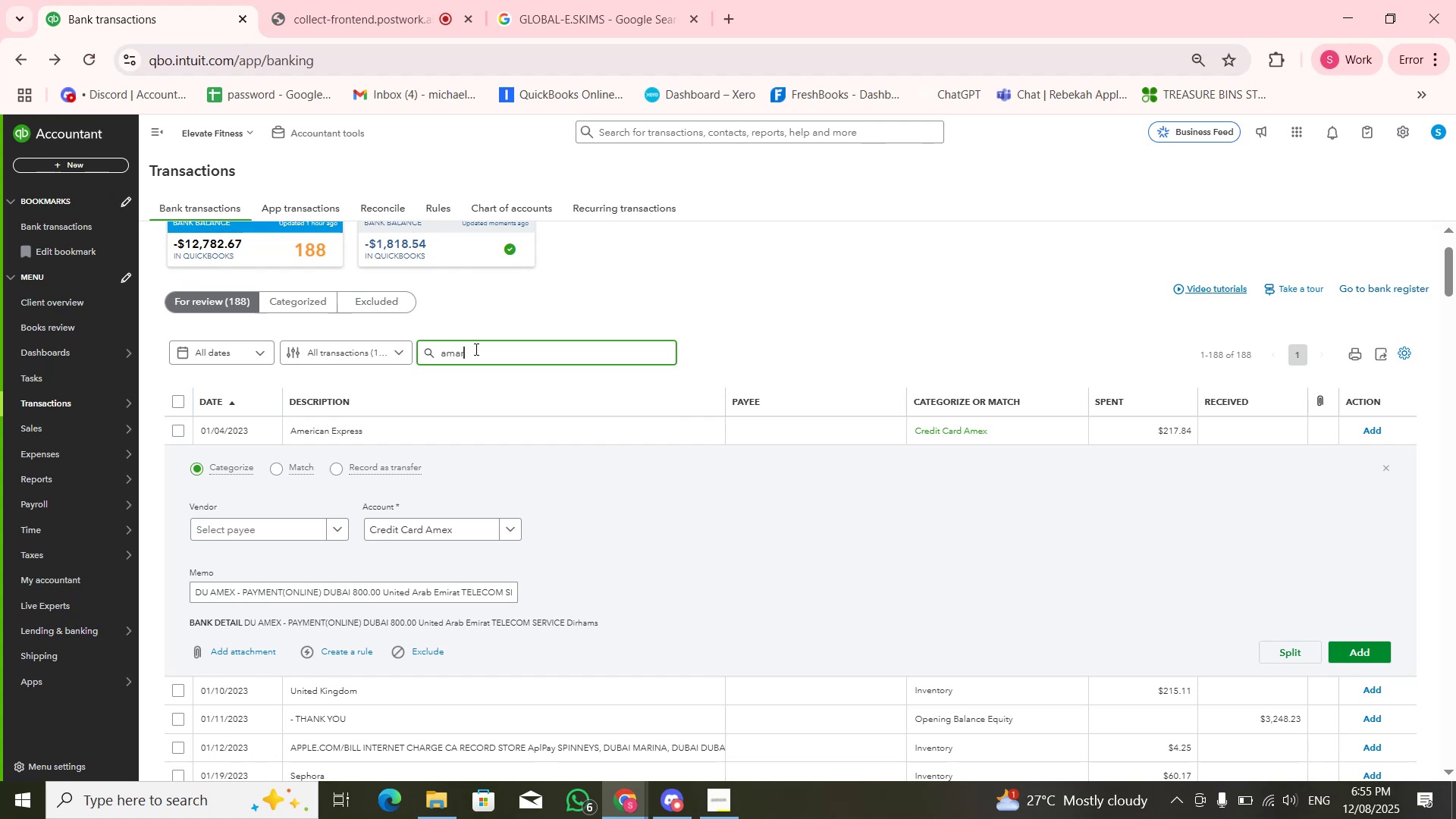 
key(Backspace)
key(Backspace)
type(erican)
 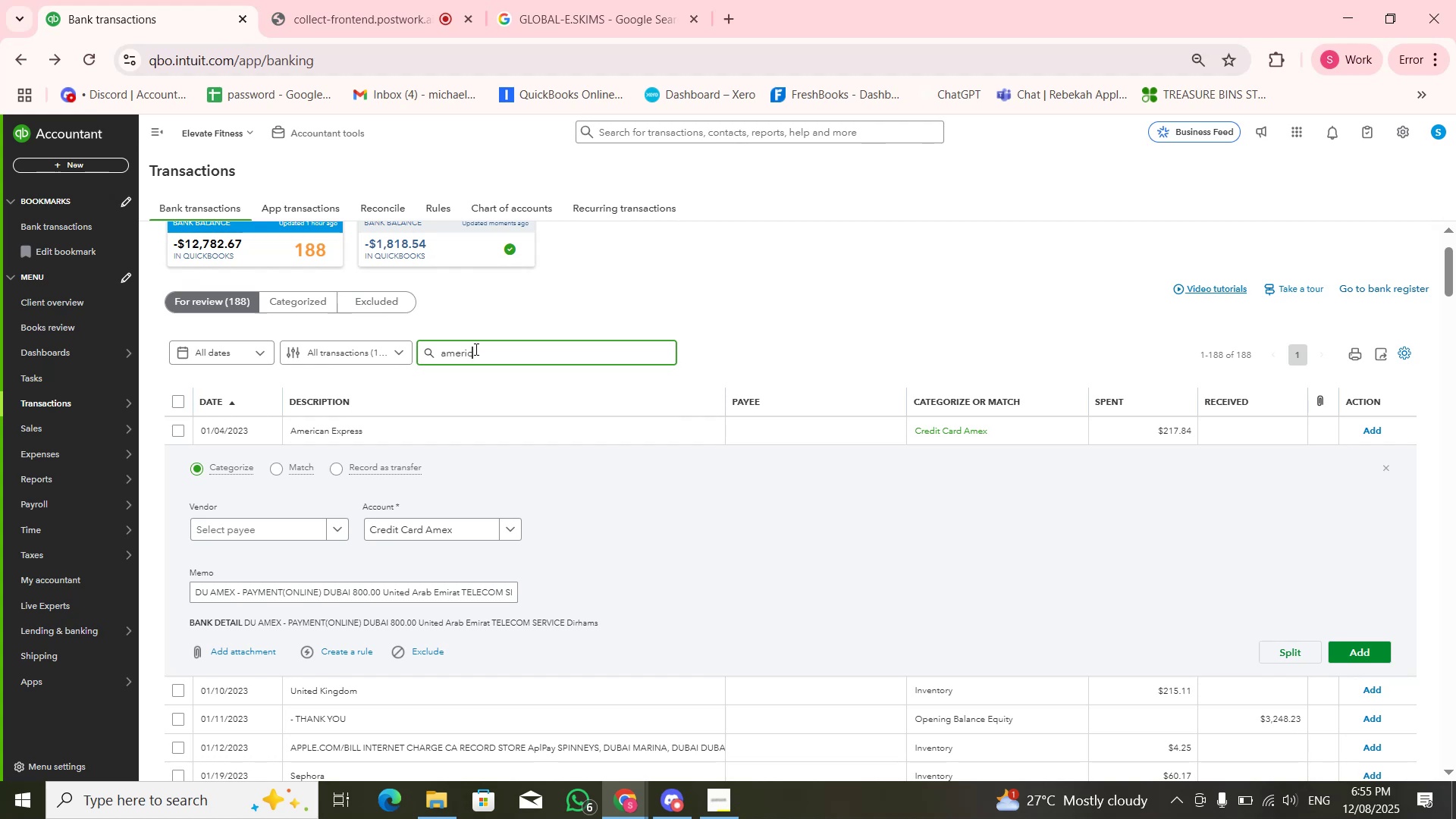 
key(Enter)
 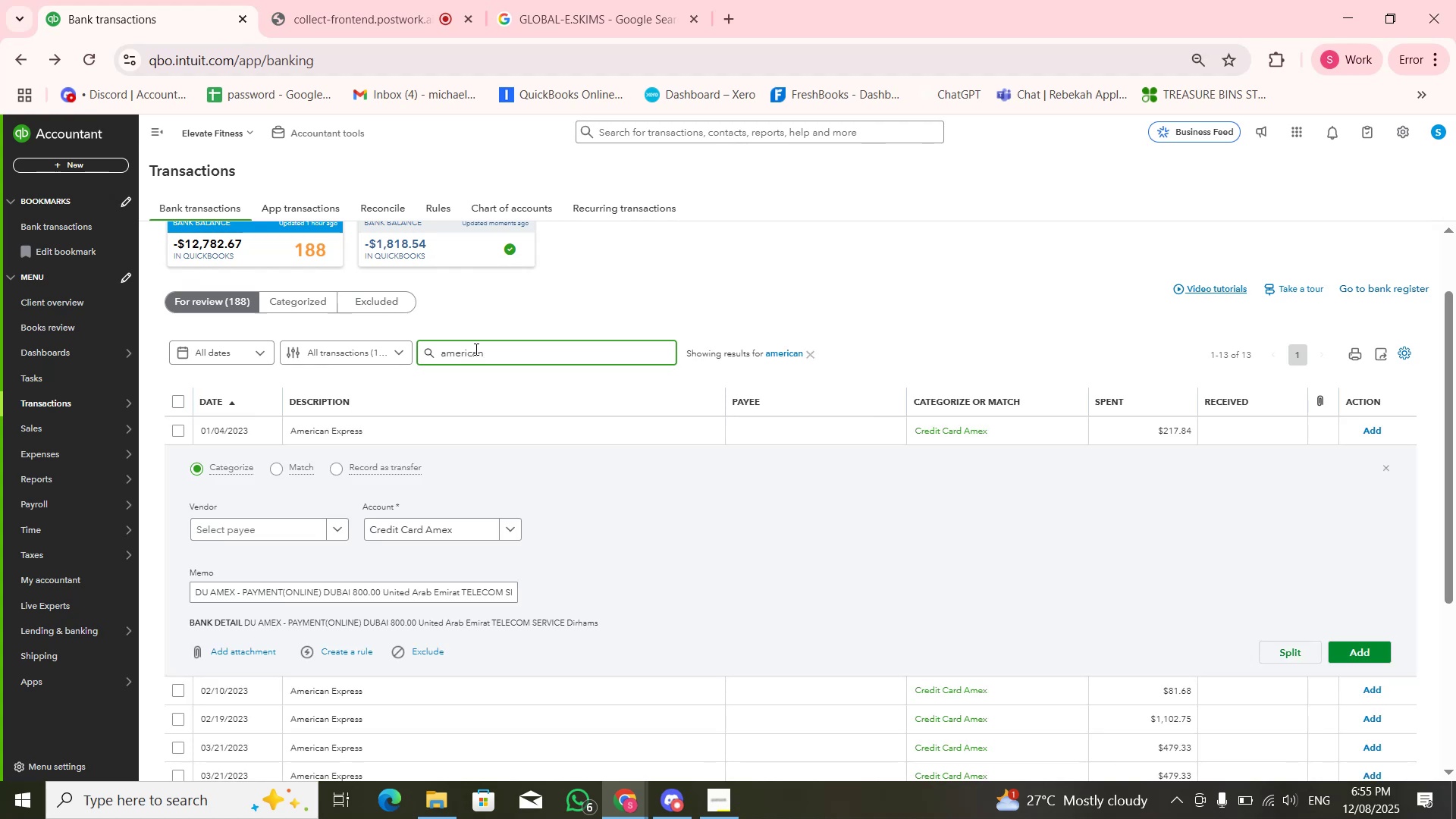 
left_click([592, 431])
 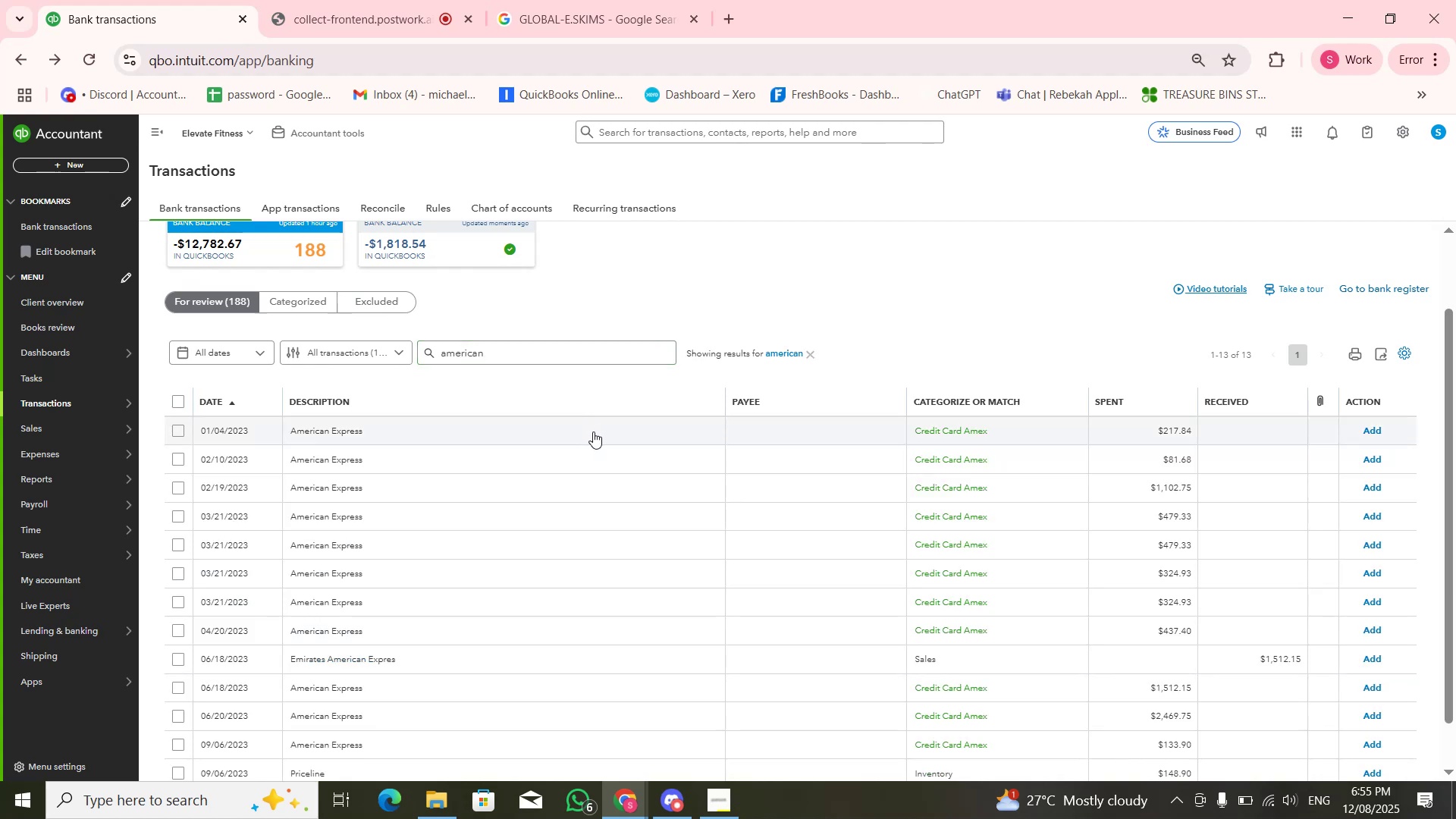 
scroll: coordinate [637, 585], scroll_direction: down, amount: 6.0
 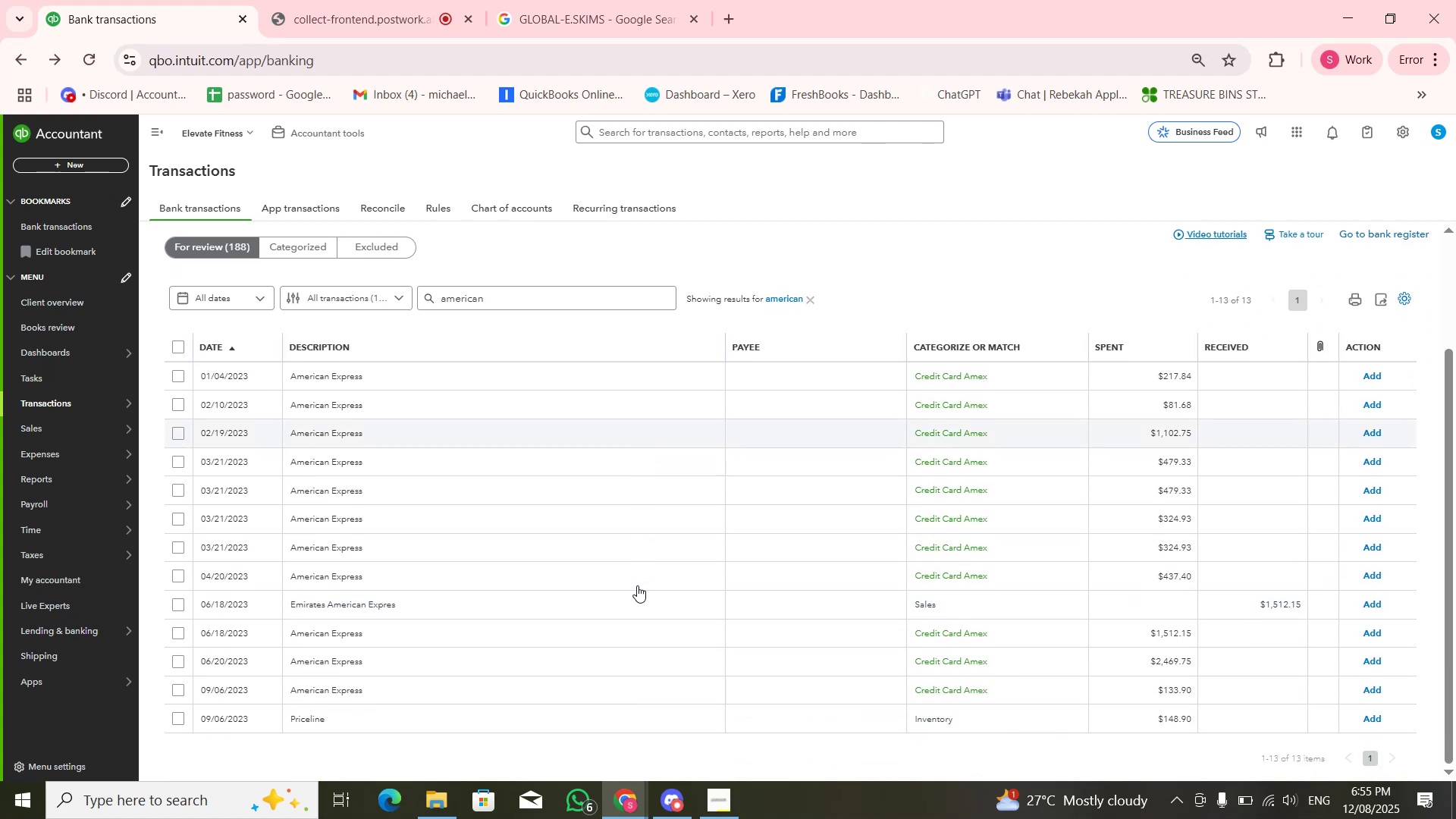 
scroll: coordinate [637, 585], scroll_direction: up, amount: 5.0
 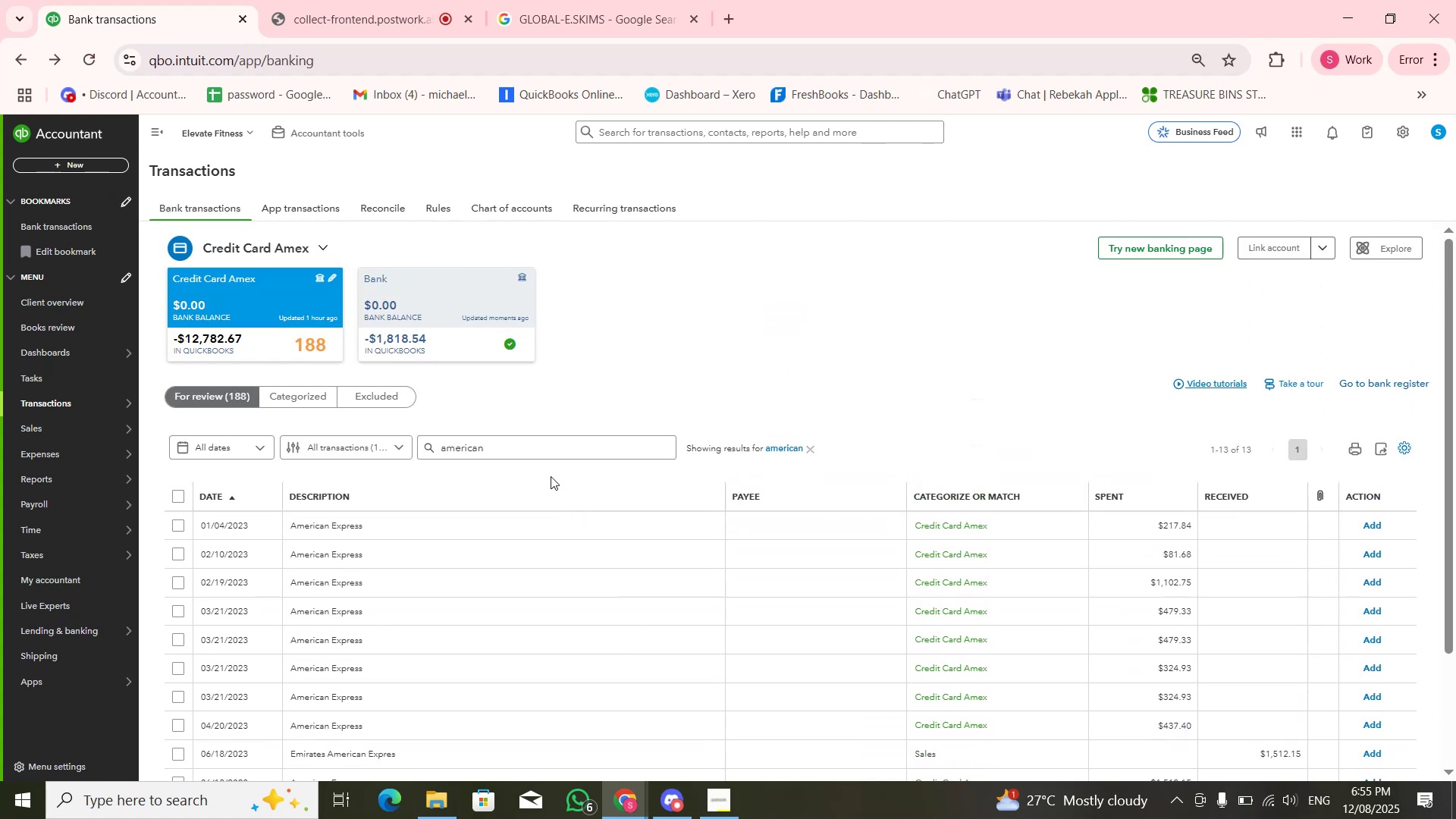 
left_click_drag(start_coordinate=[541, 458], to_coordinate=[428, 447])
 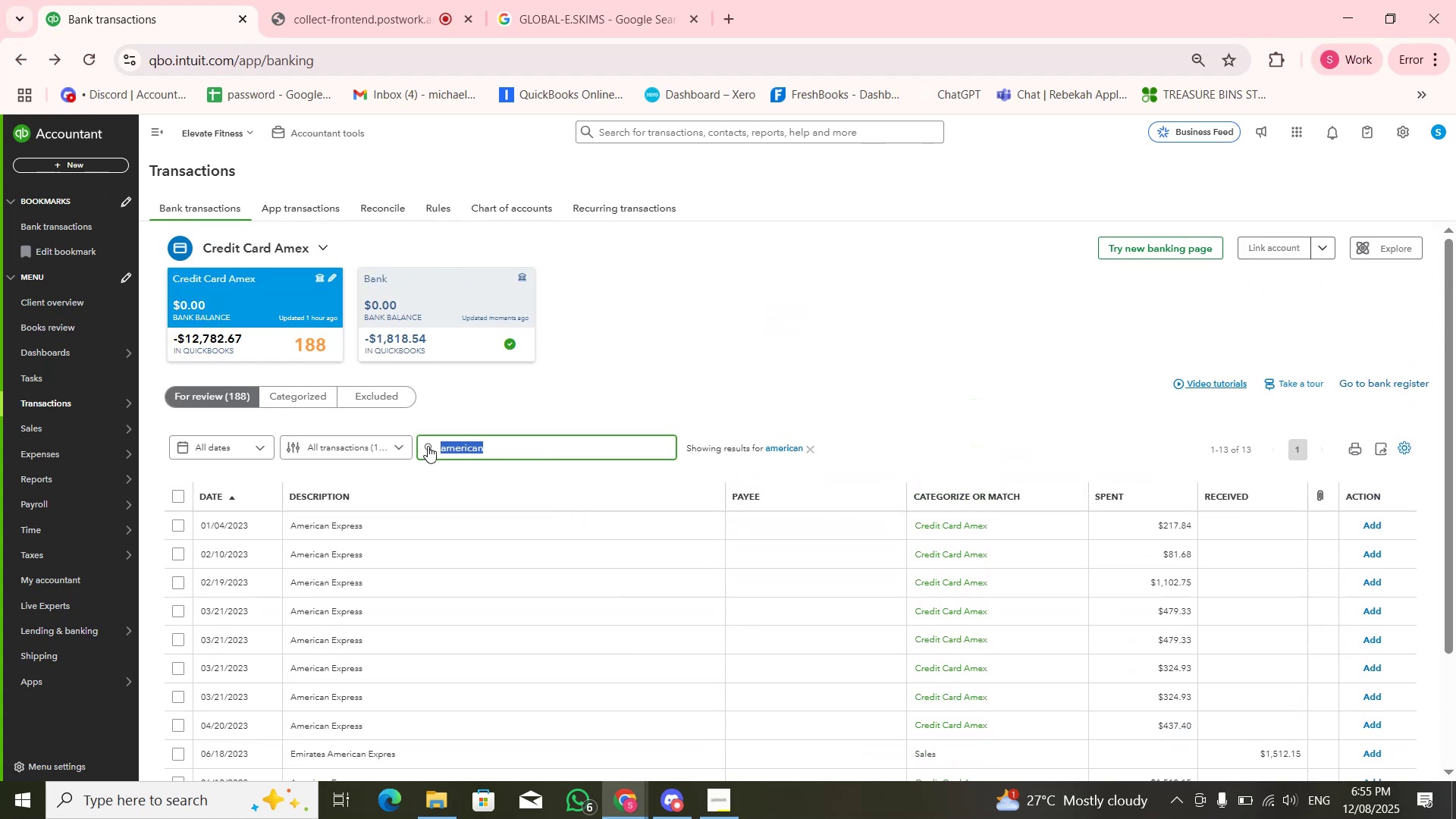 
type(Thanm)
key(Backspace)
type(k you)
 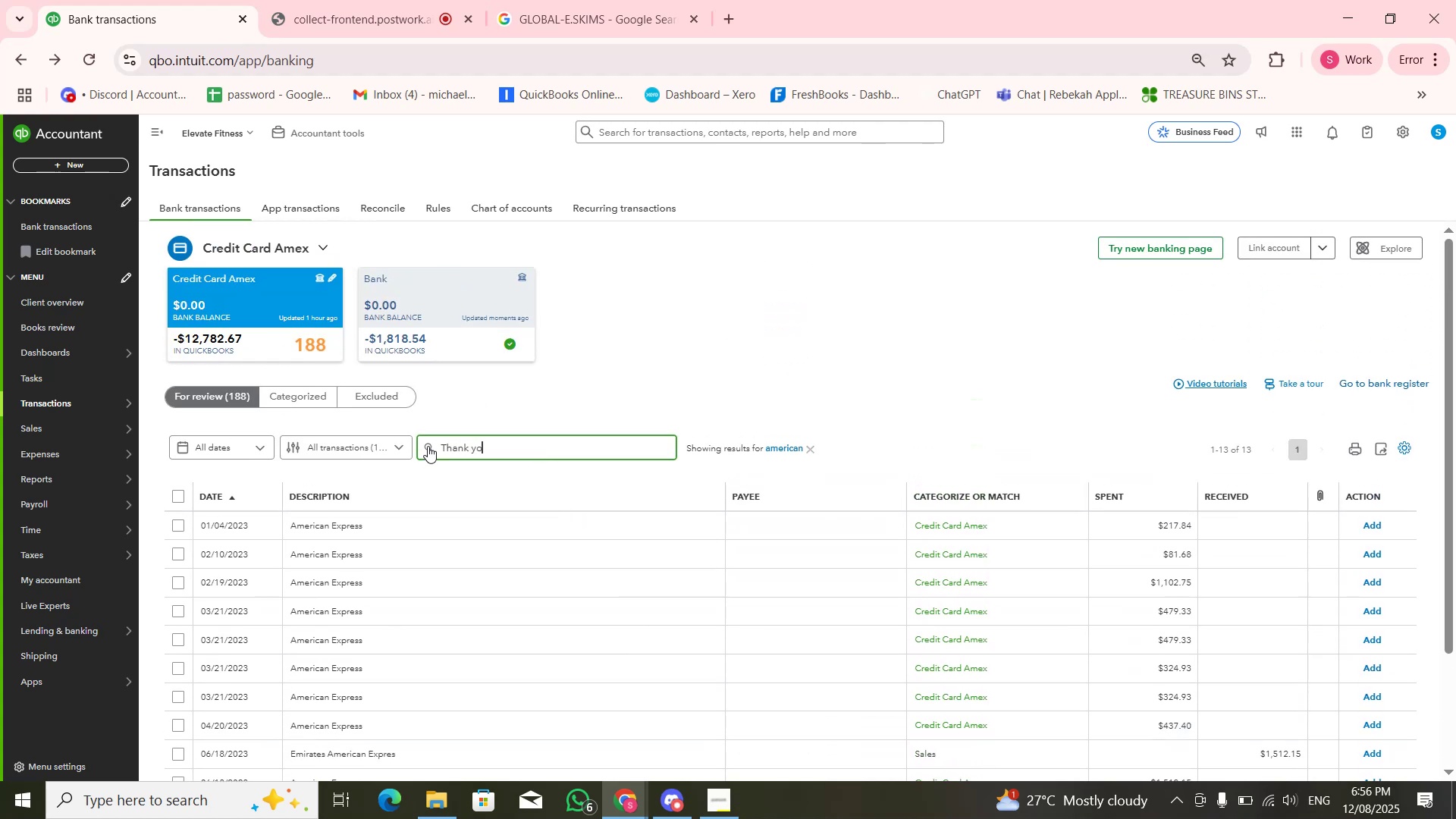 
key(Enter)
 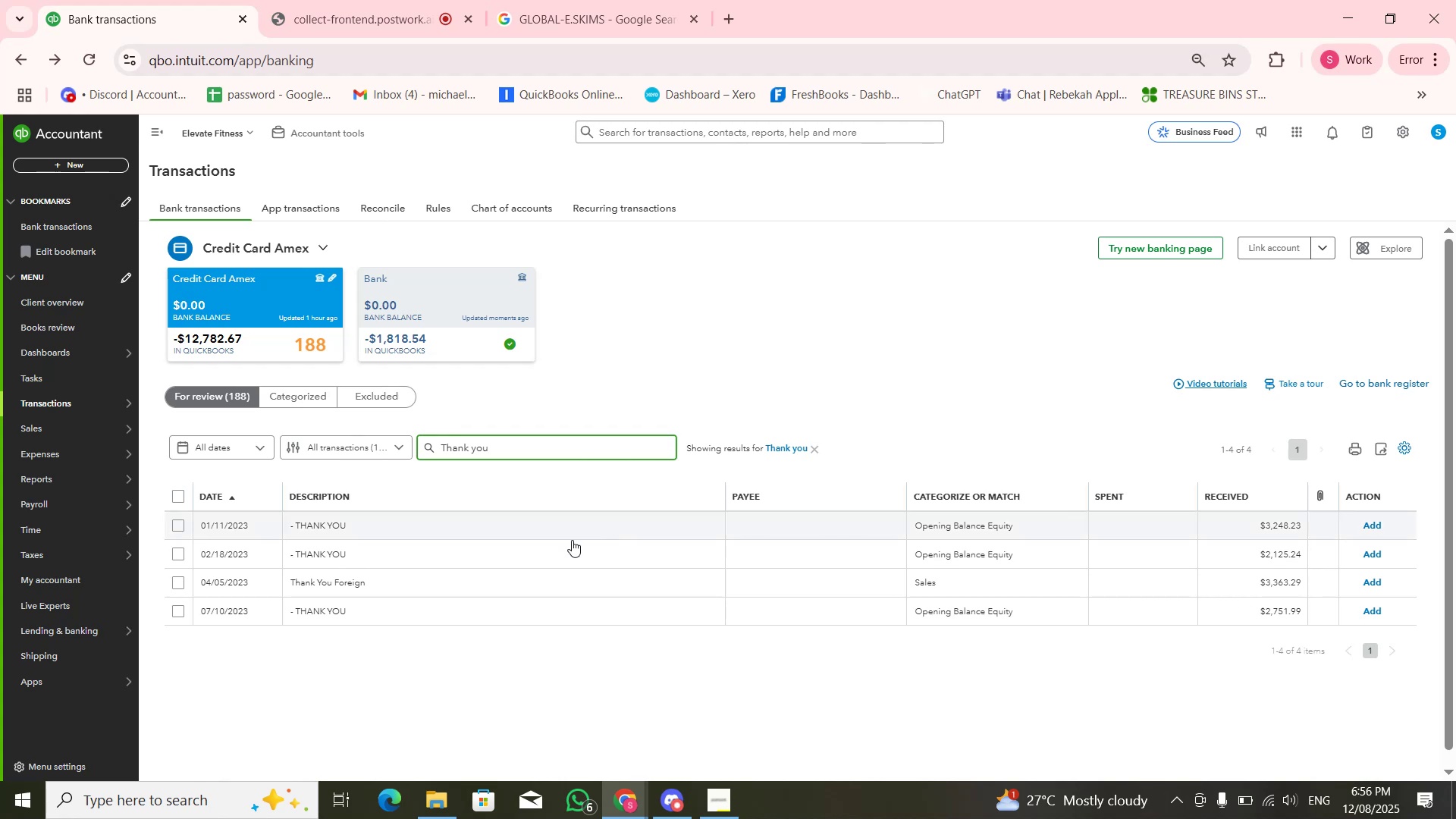 
left_click([504, 530])
 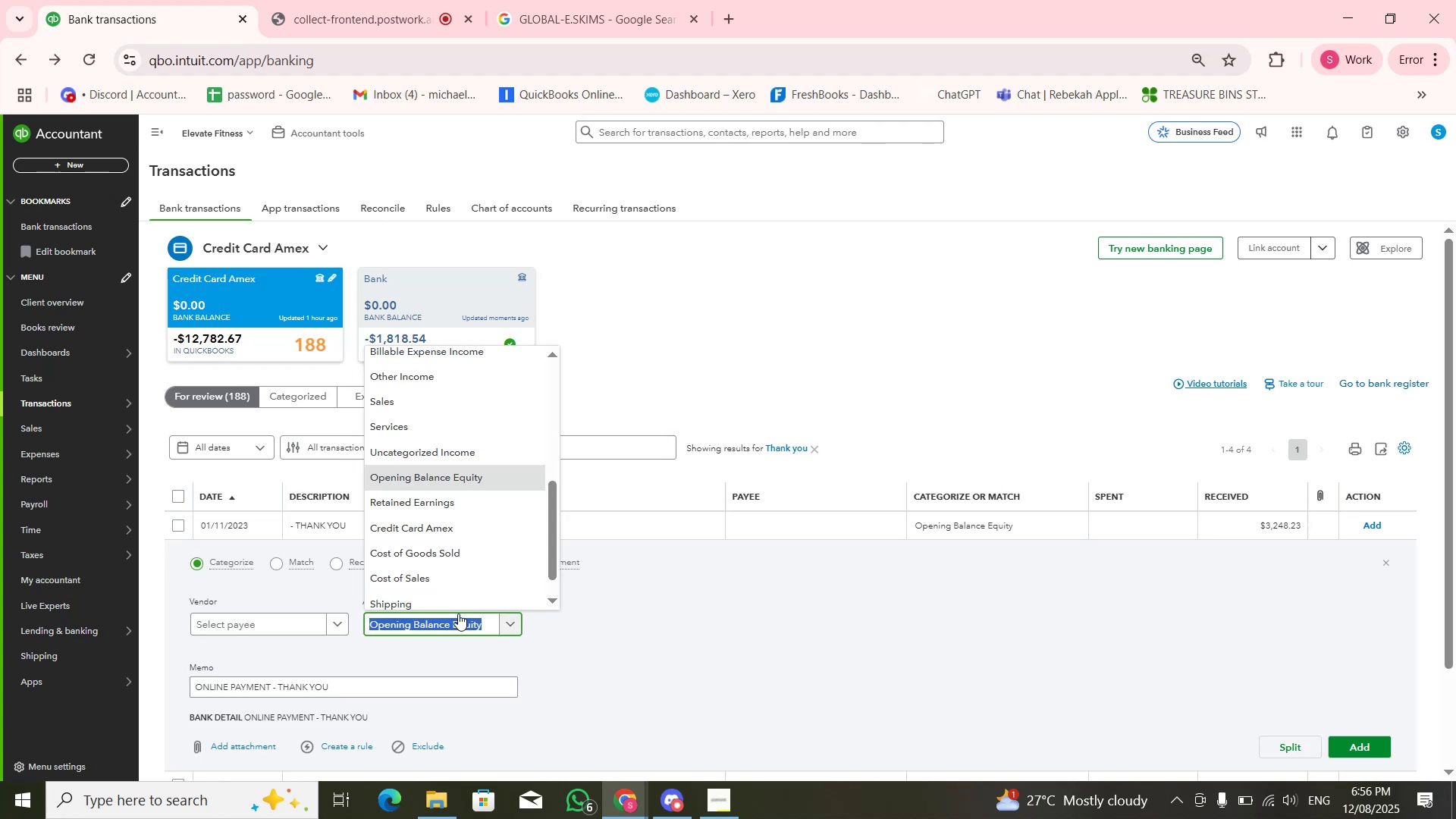 
left_click([299, 567])
 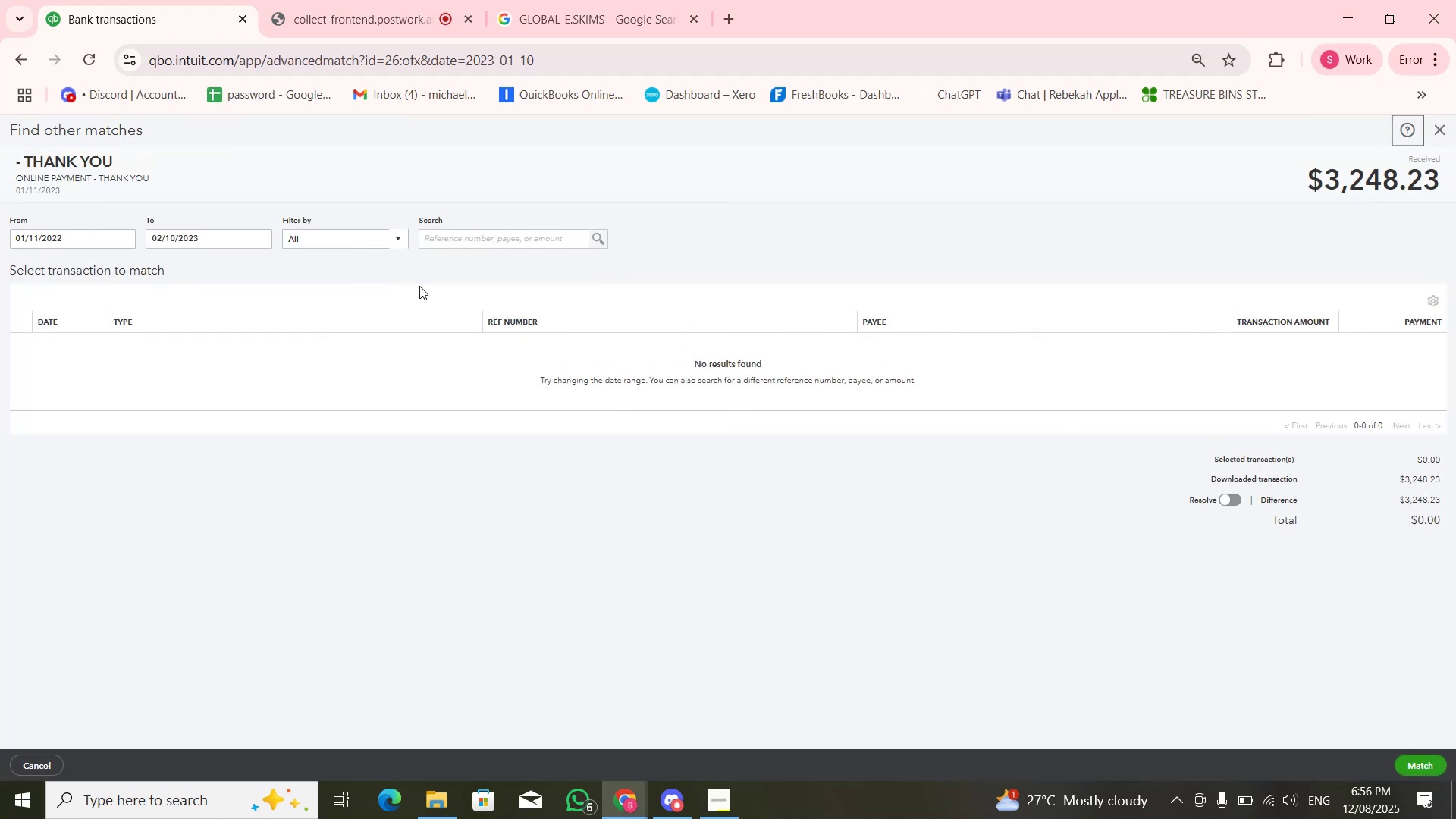 
wait(7.46)
 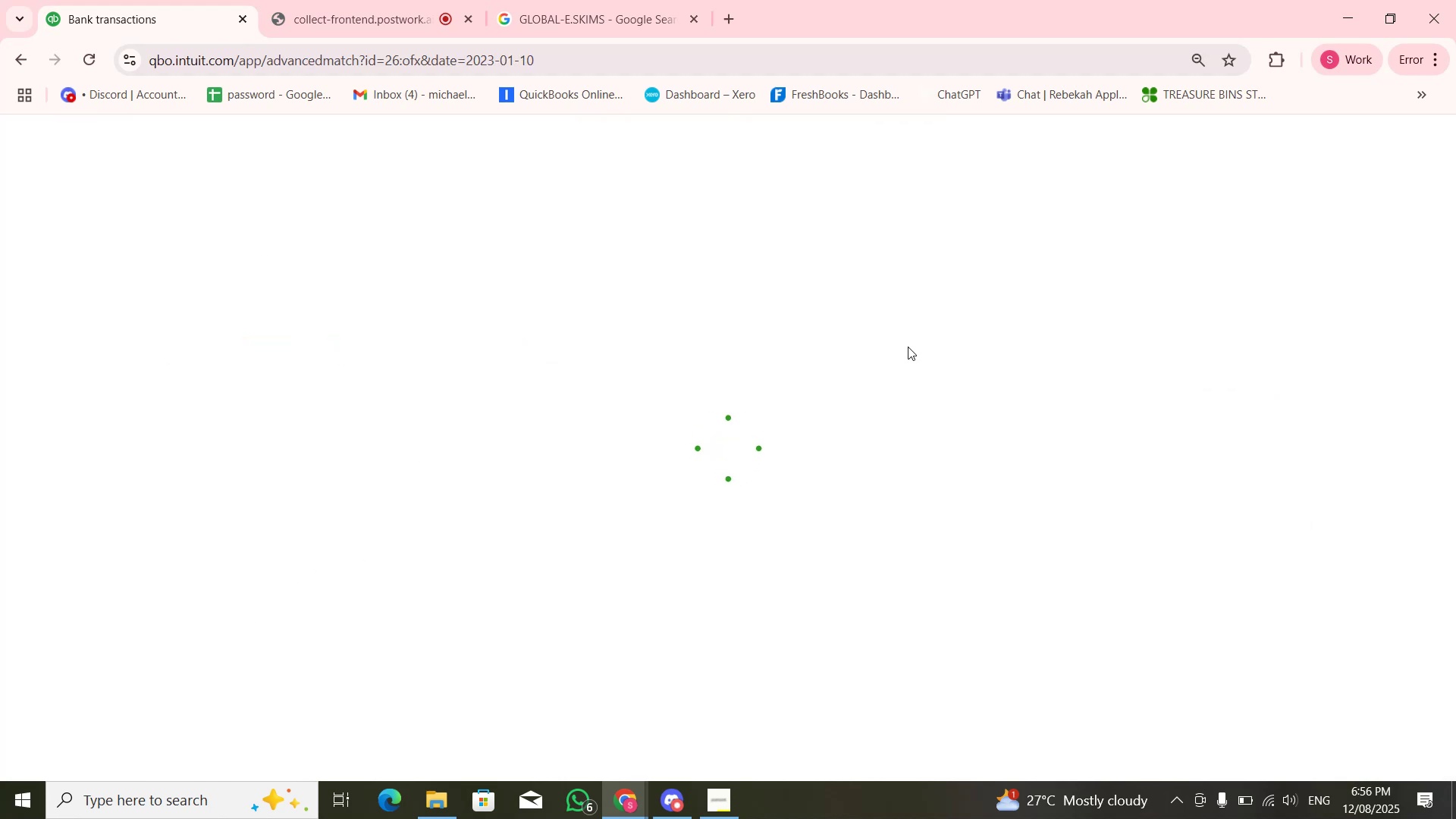 
left_click([242, 241])
 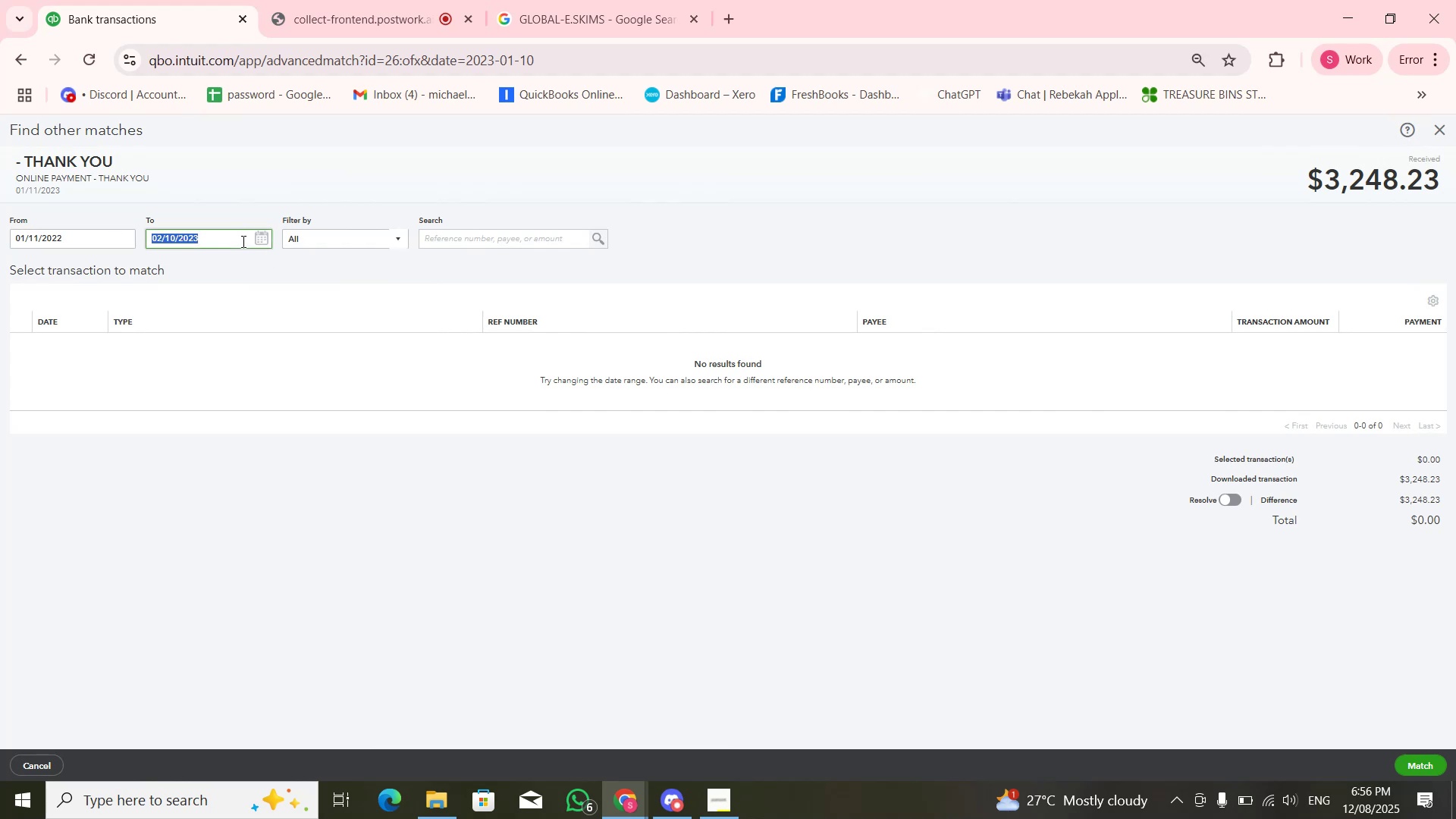 
key(ArrowRight)
 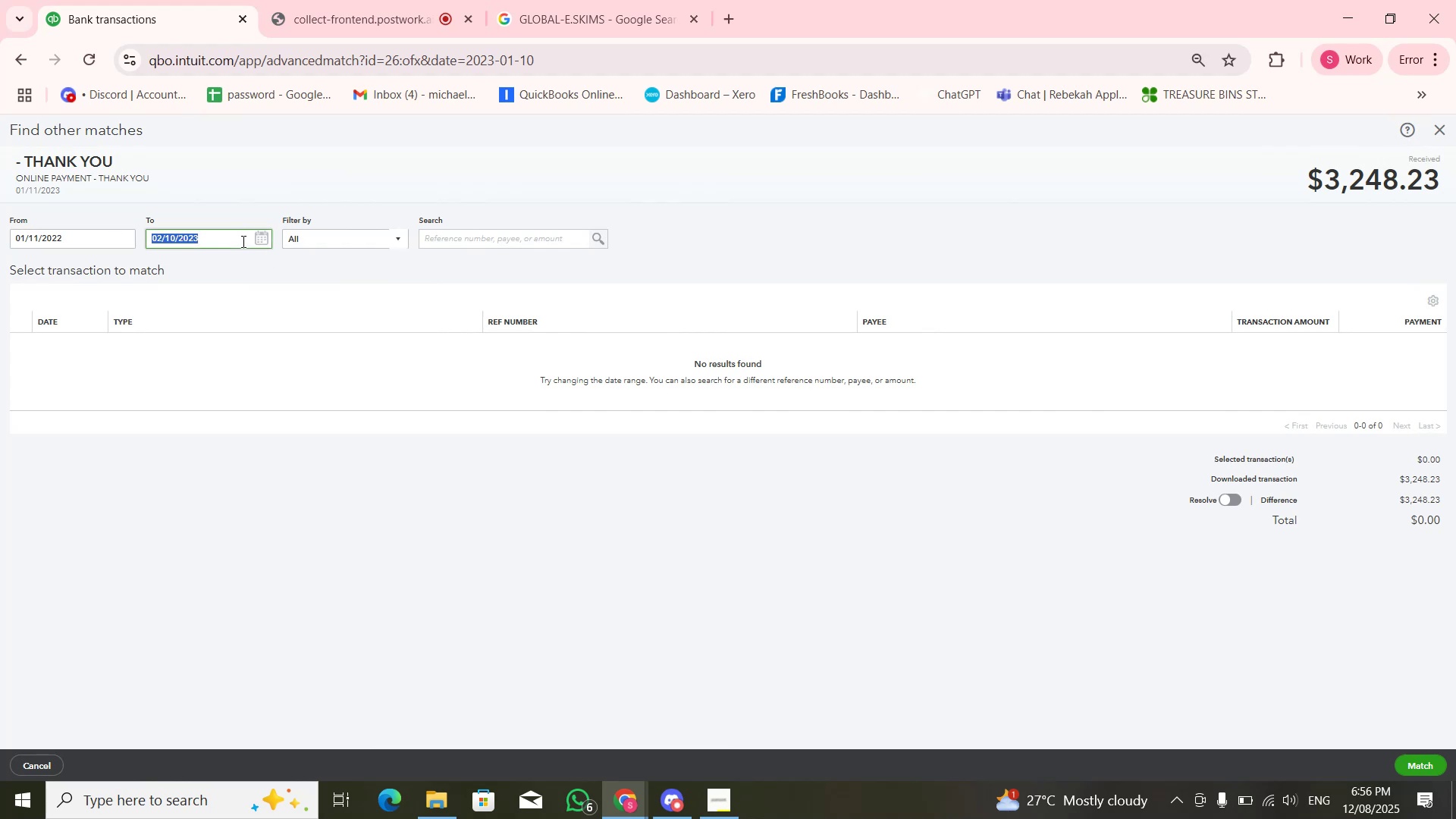 
key(Backspace)
 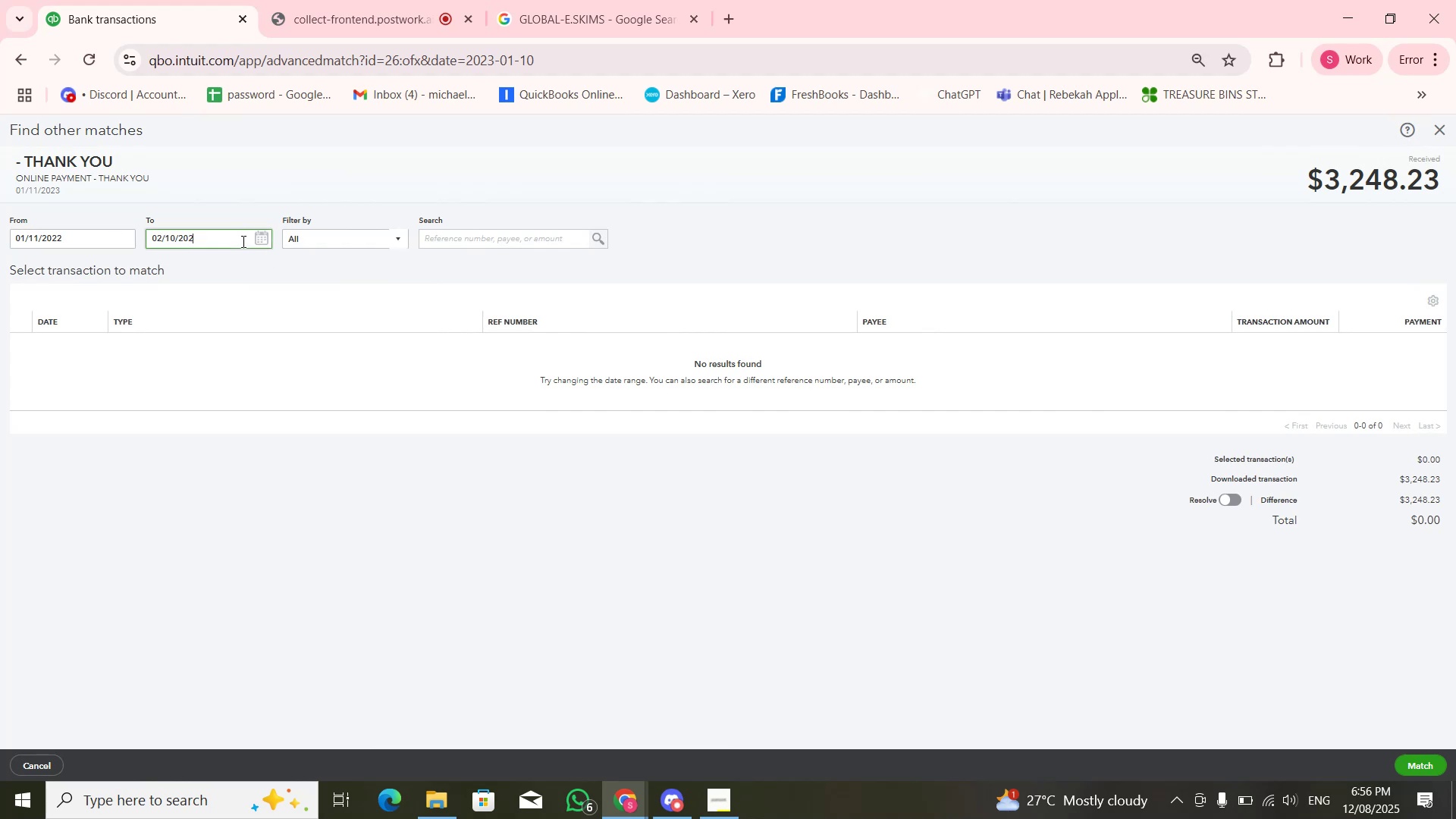 
key(Numpad4)
 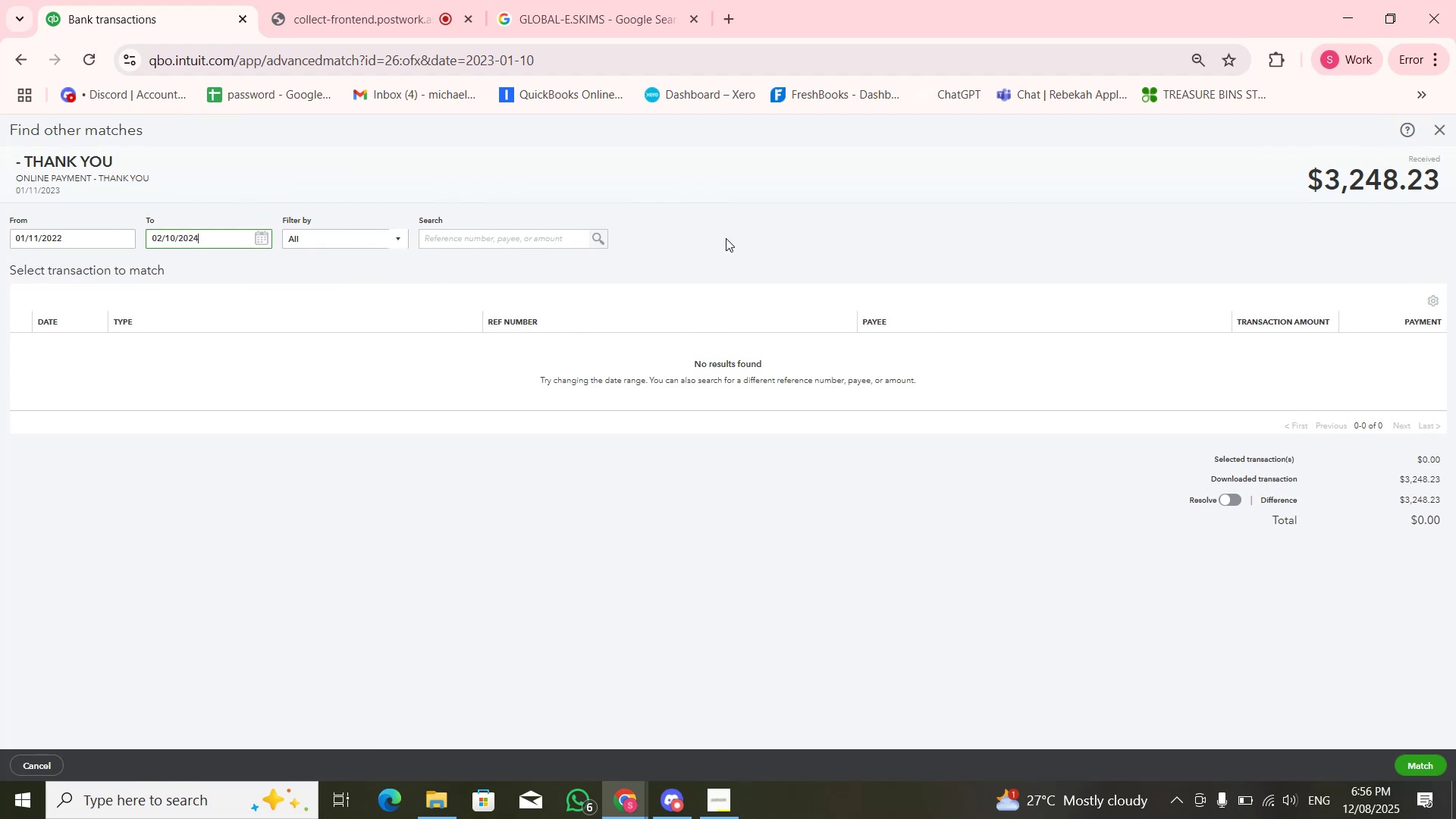 
left_click([727, 238])
 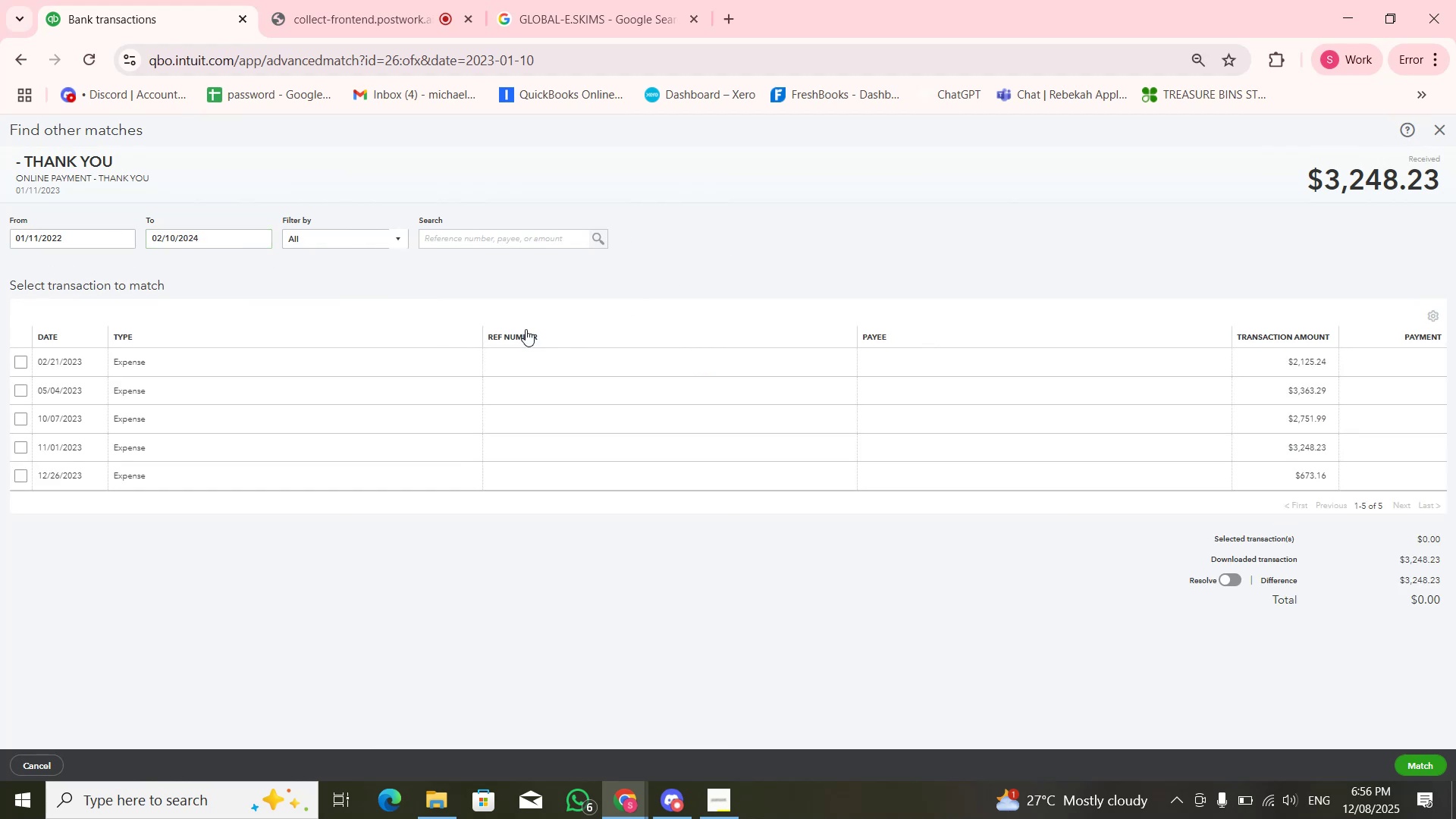 
wait(5.14)
 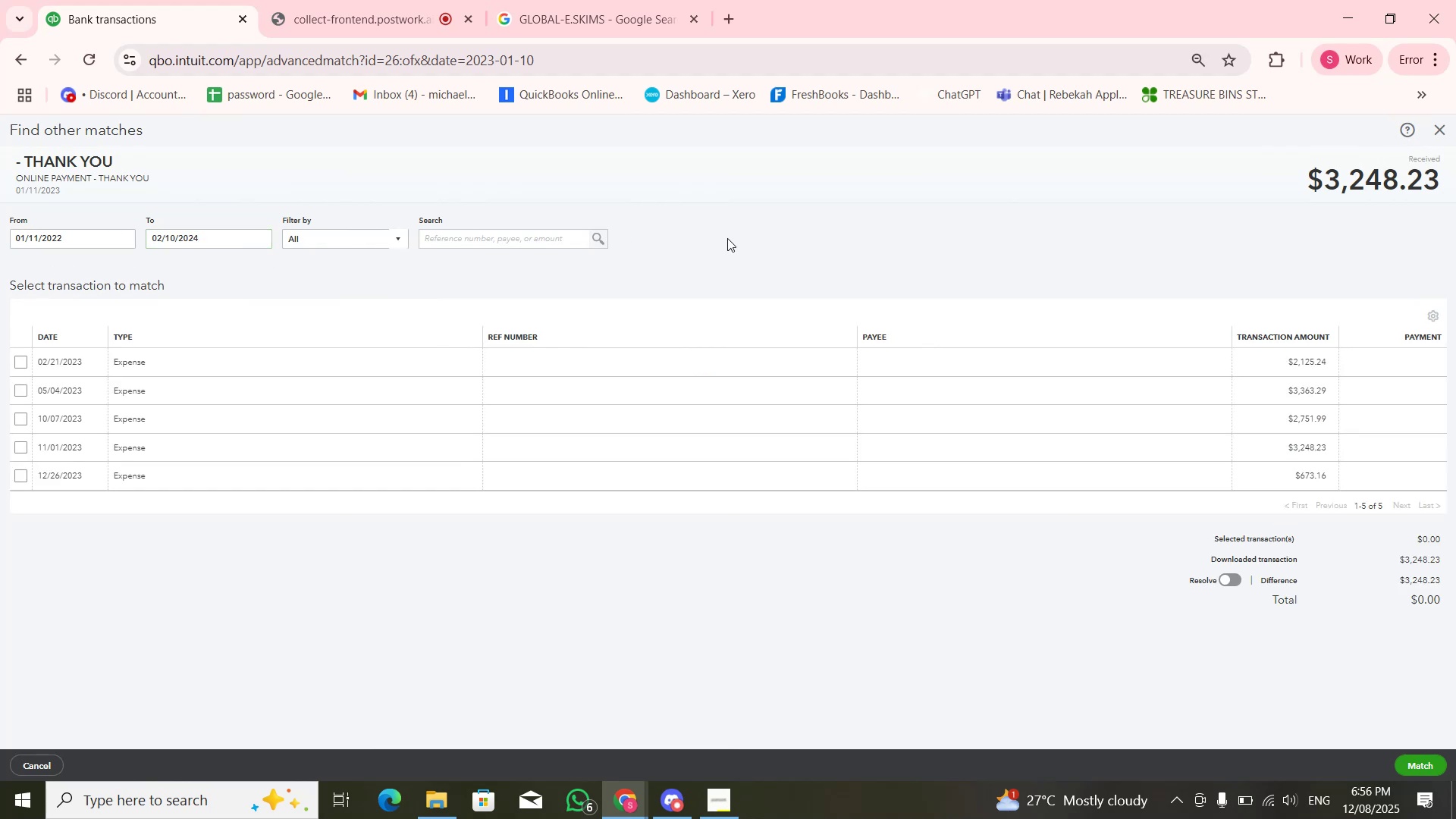 
left_click([23, 453])
 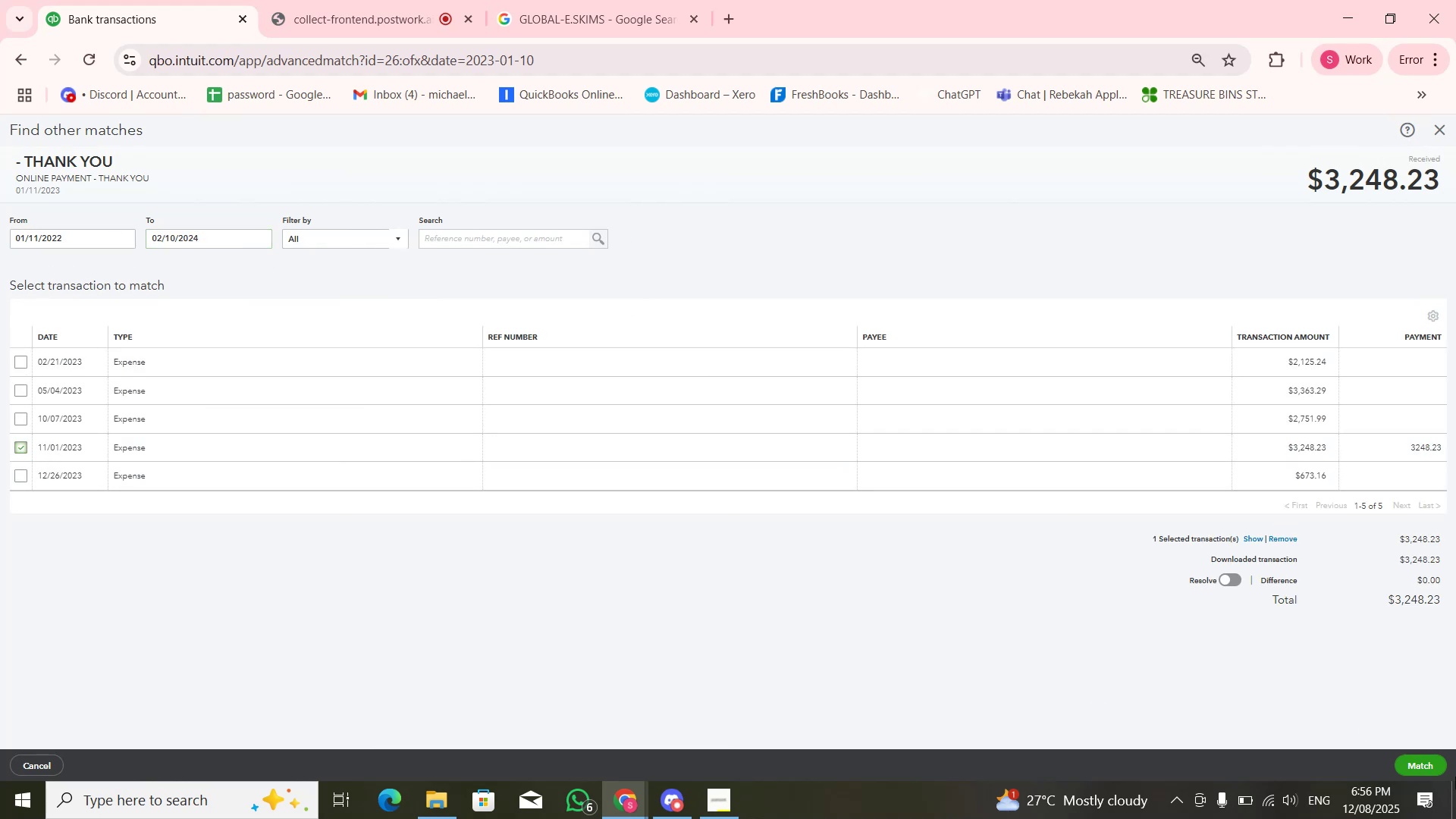 
left_click([1410, 767])
 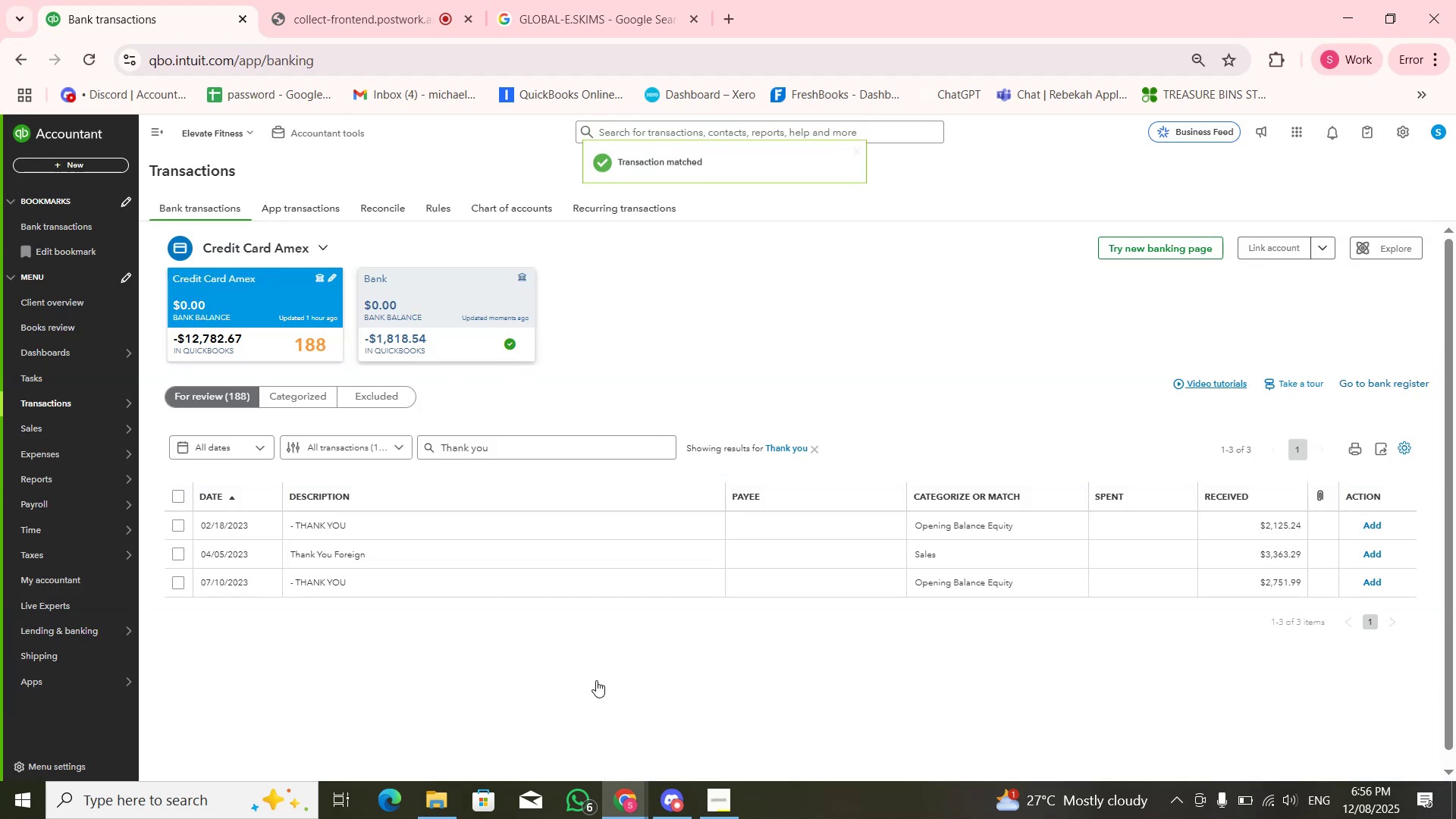 
left_click([591, 521])
 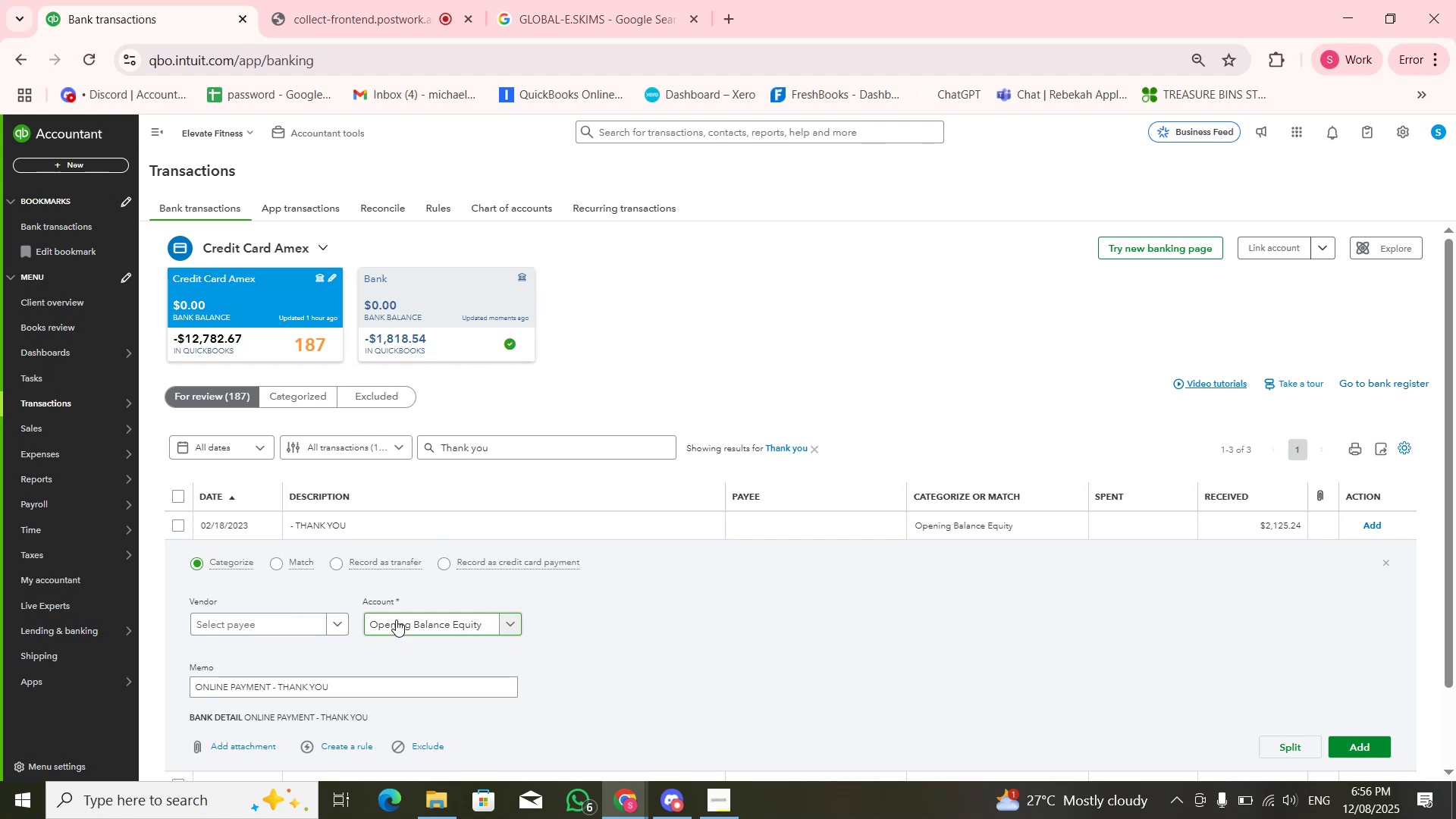 
wait(21.52)
 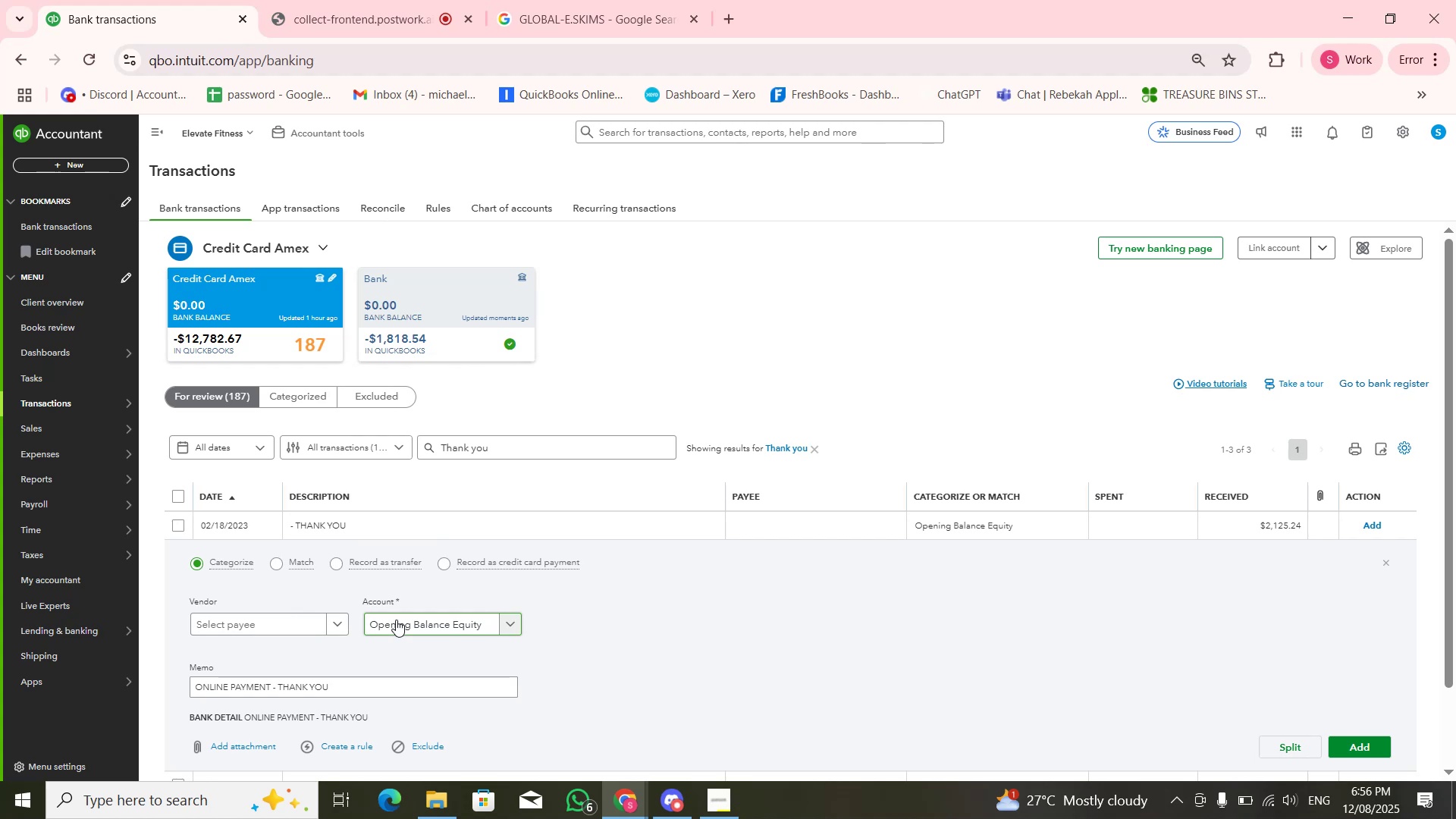 
left_click([818, 516])
 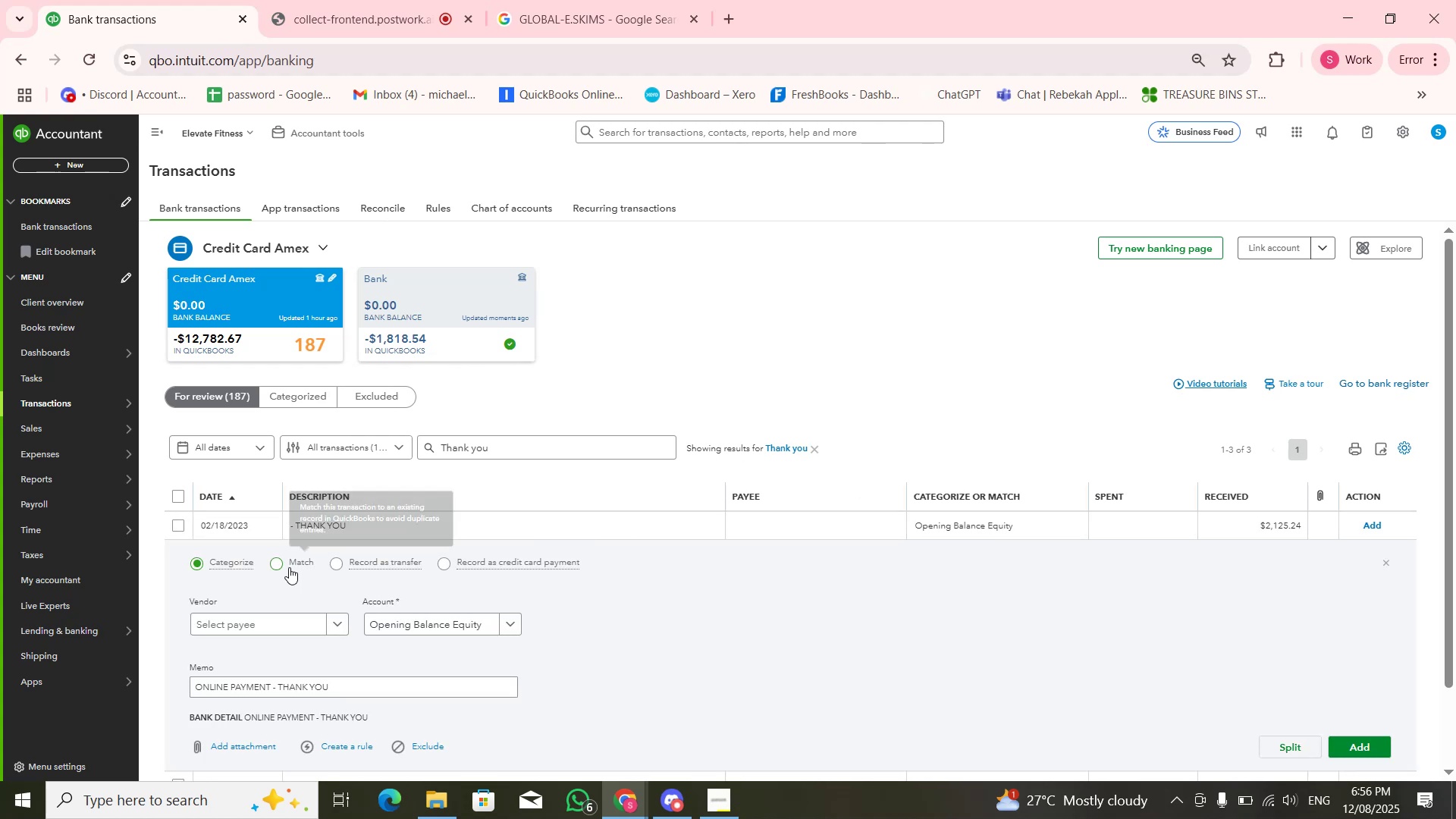 
left_click([289, 567])
 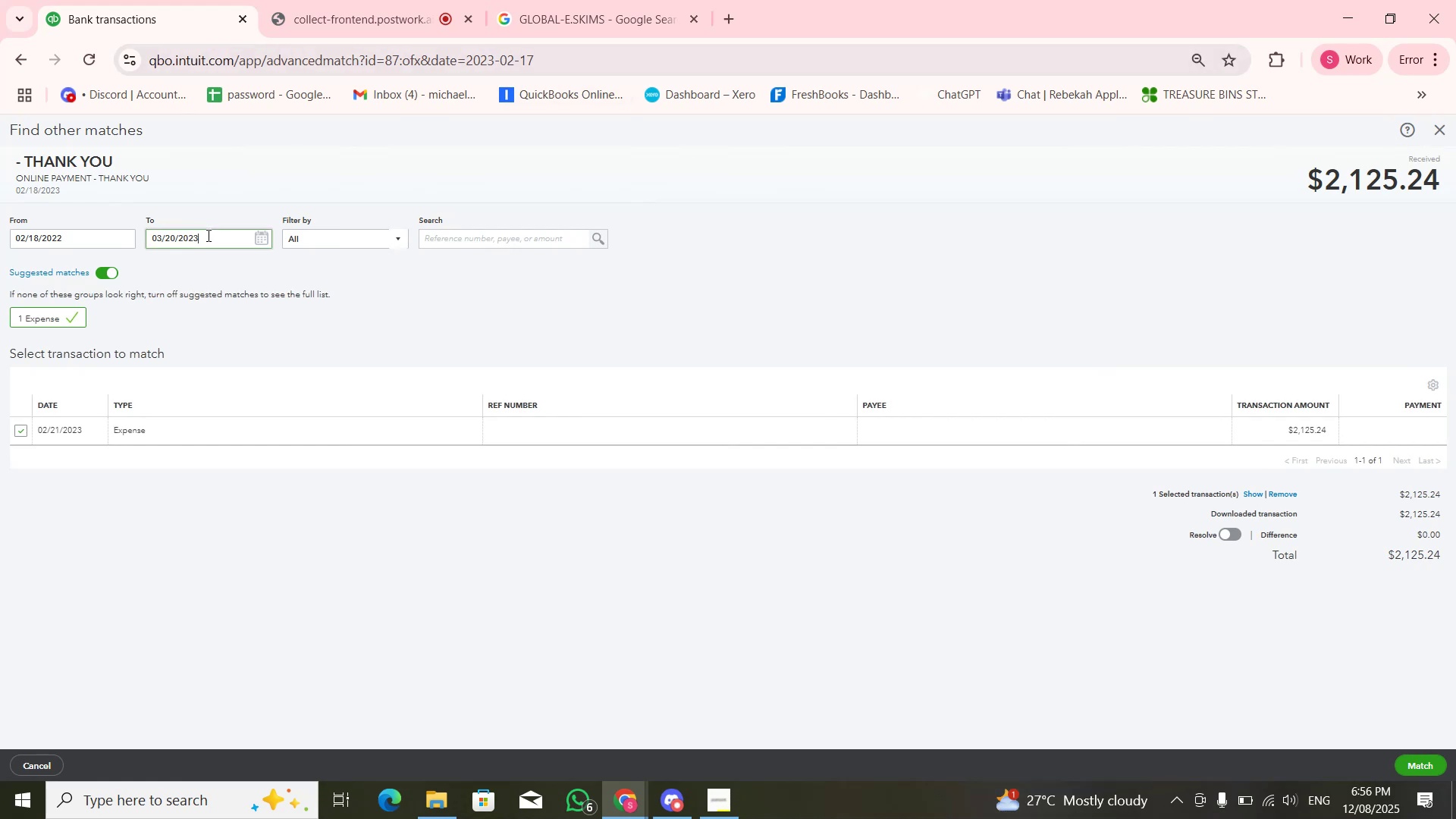 
key(ArrowRight)
 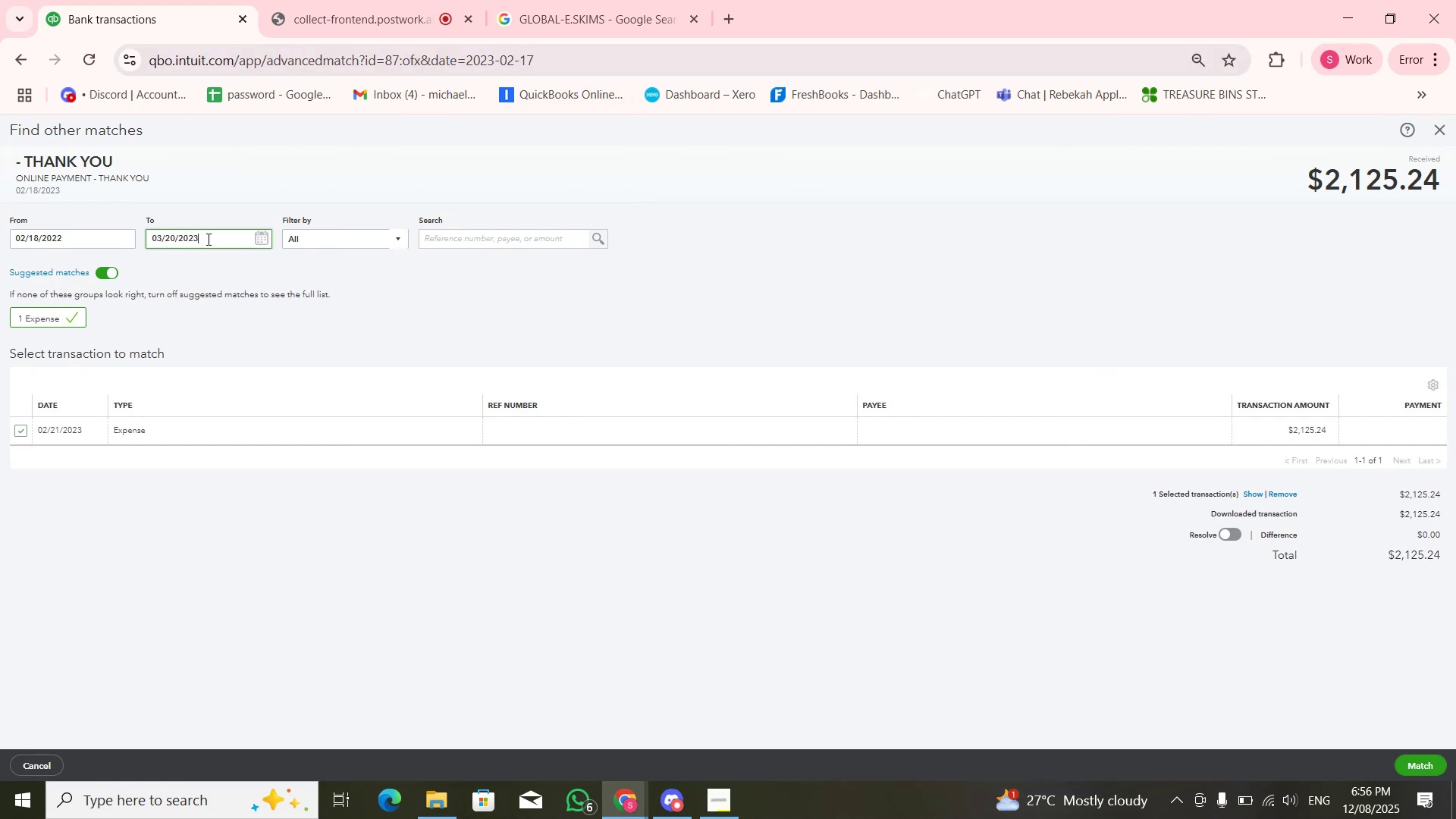 
key(Backspace)
 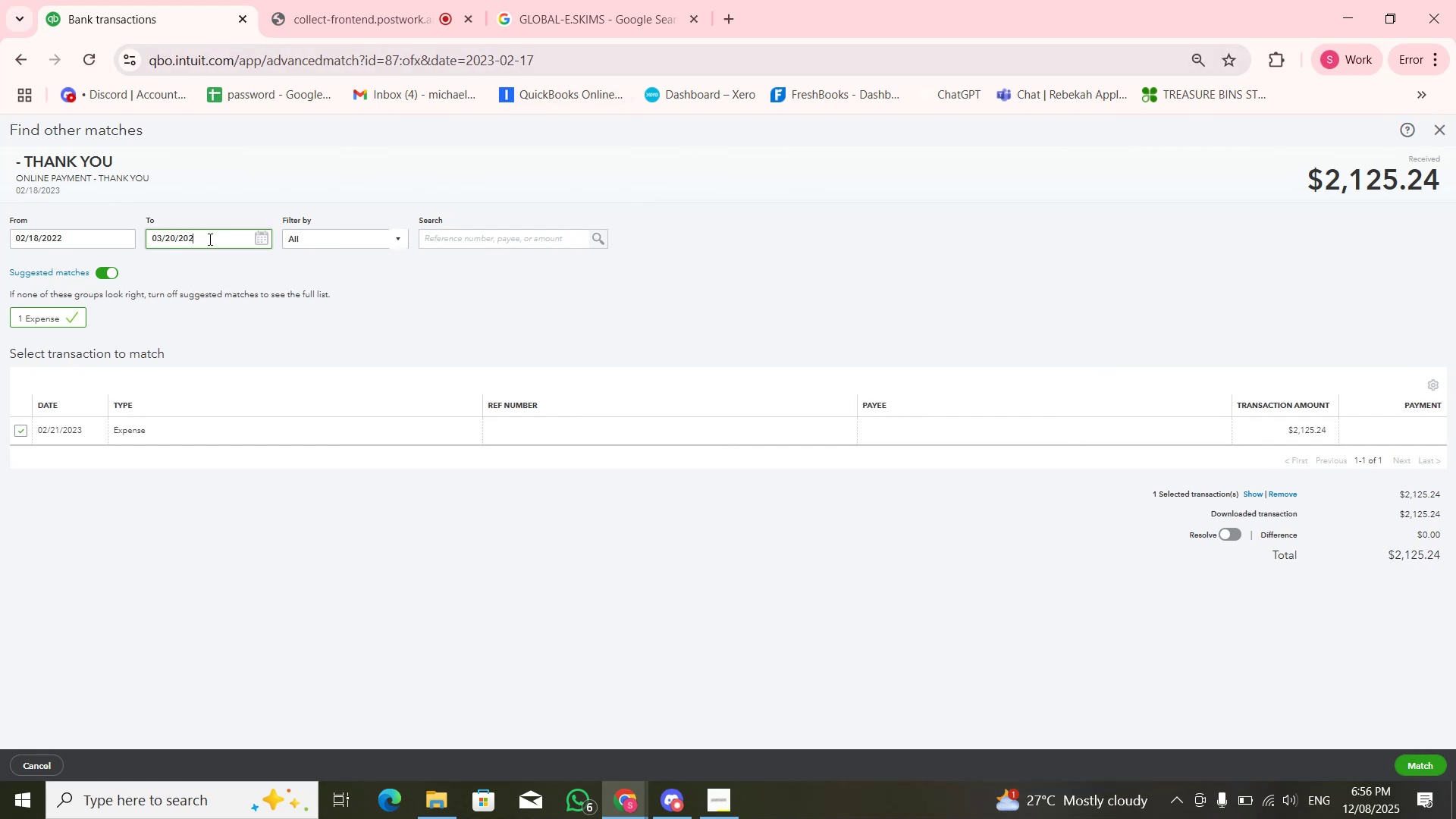 
key(Numpad4)
 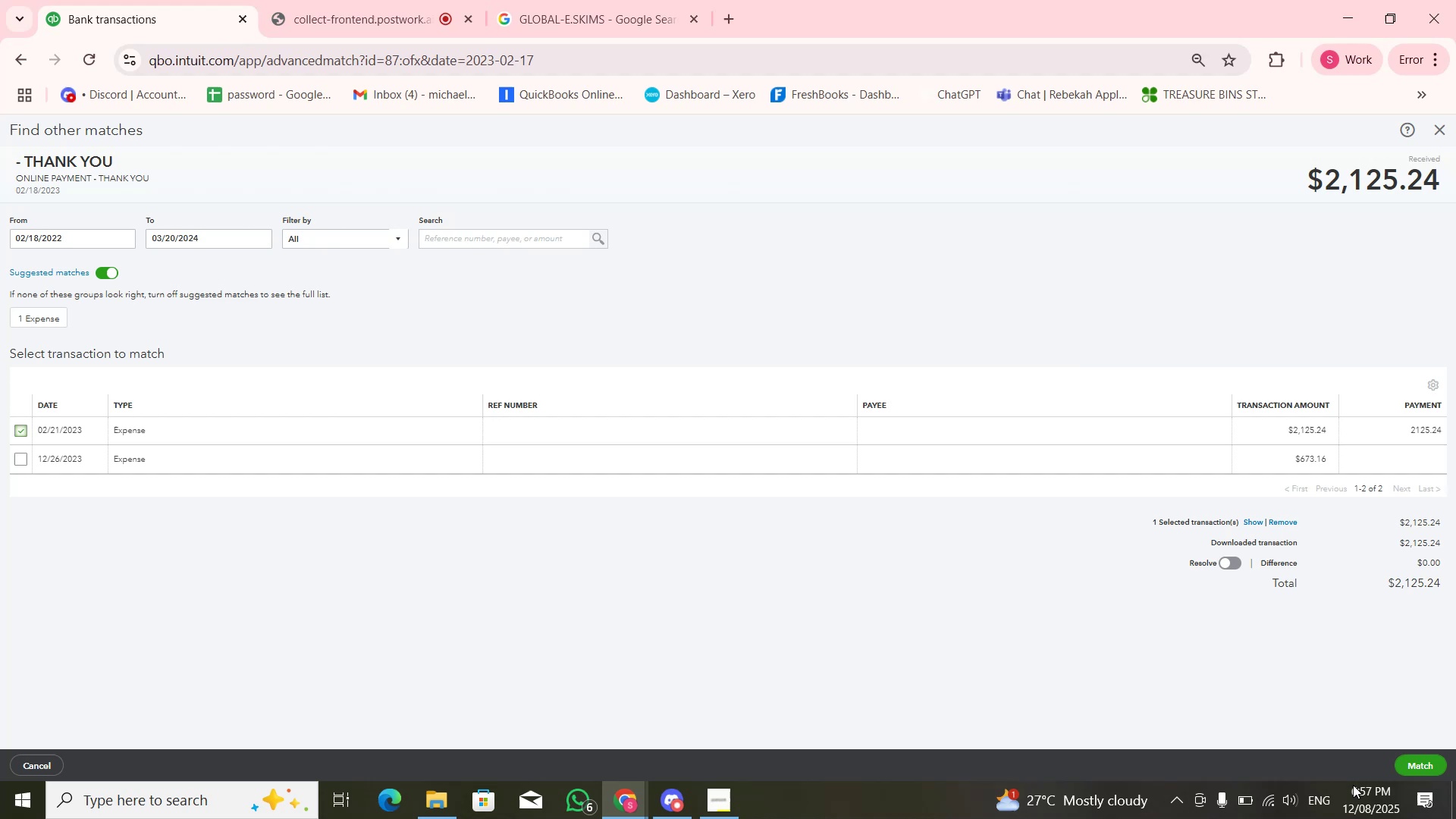 
wait(12.03)
 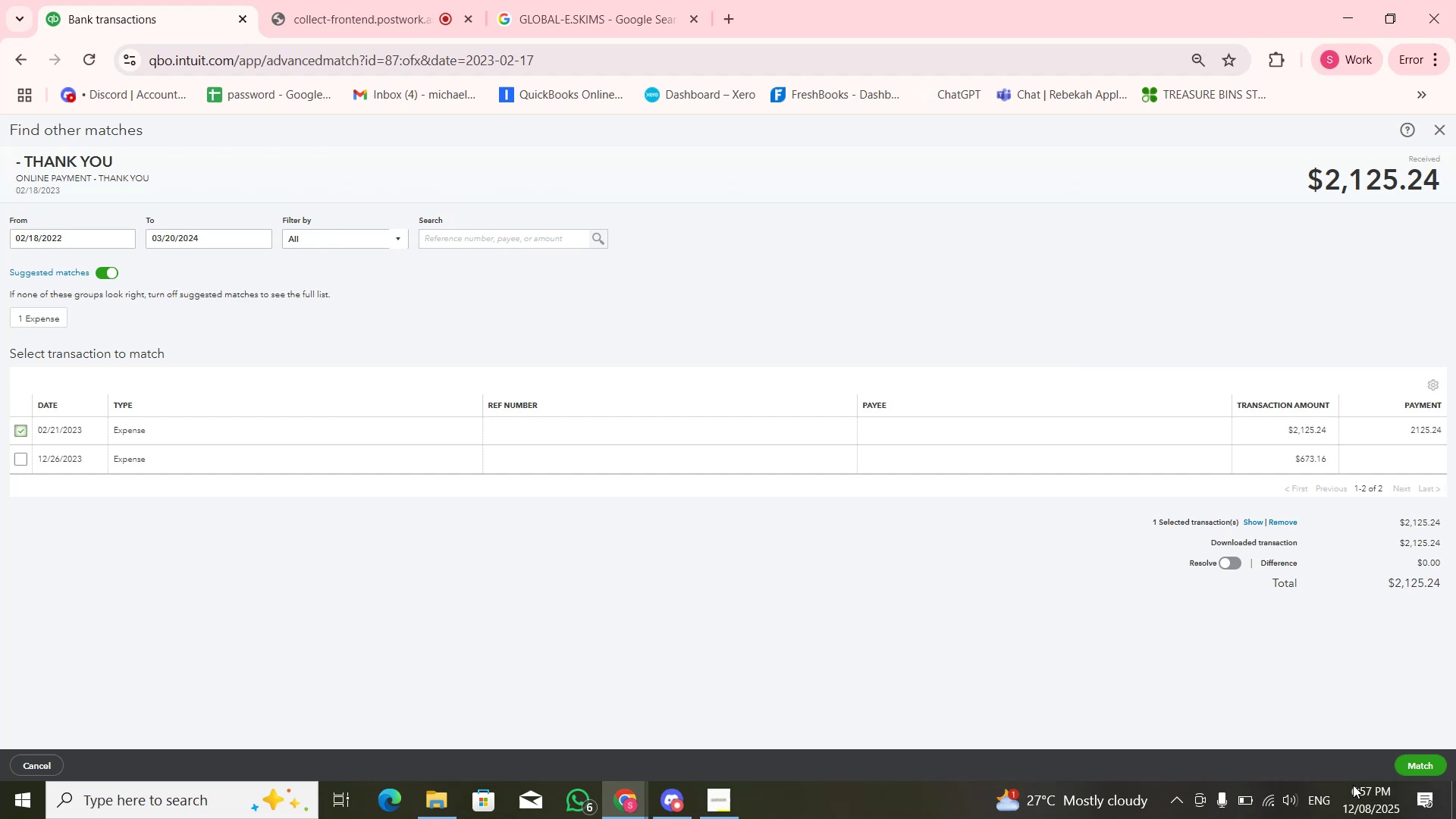 
left_click([676, 534])
 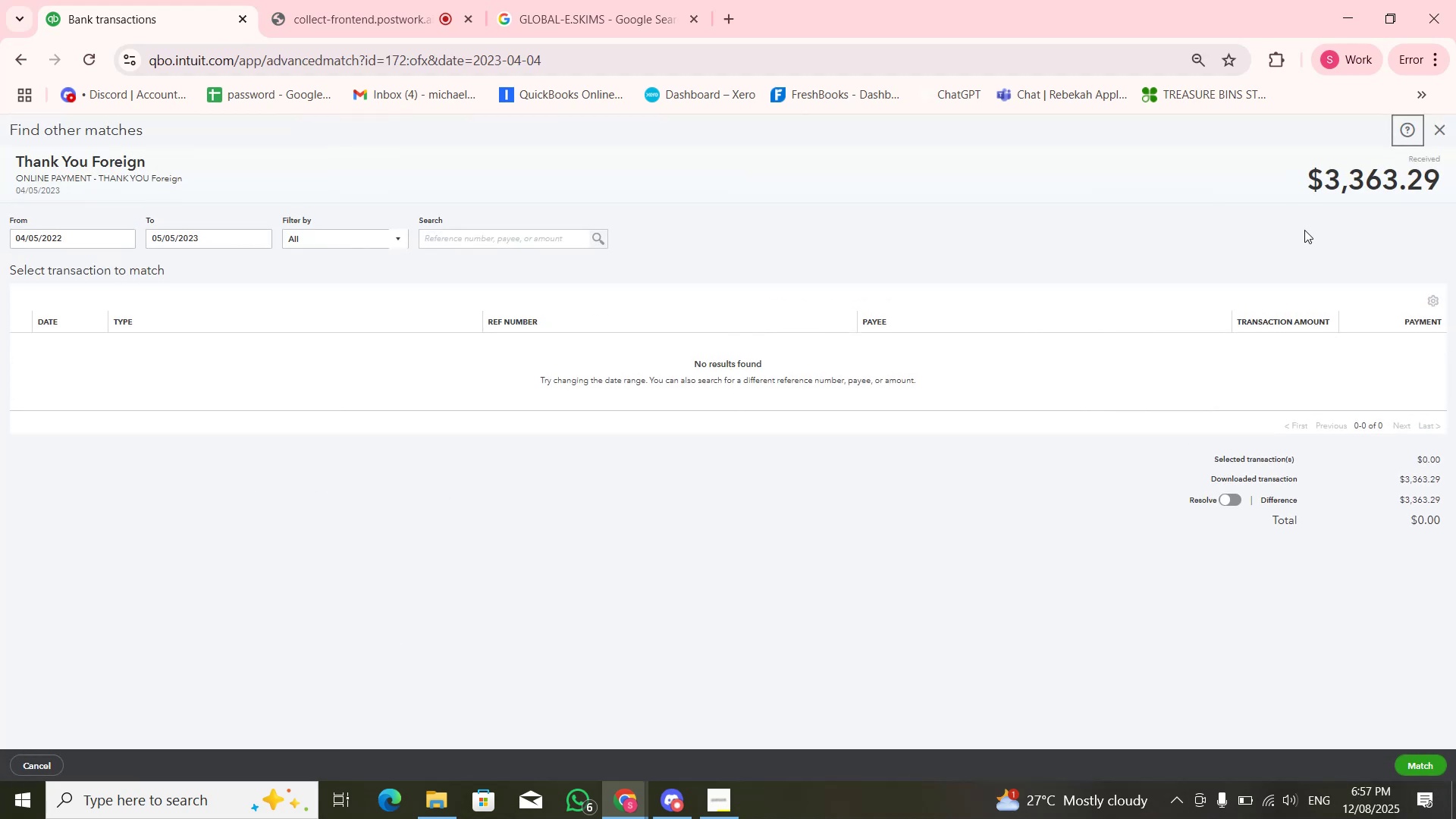 
left_click([212, 243])
 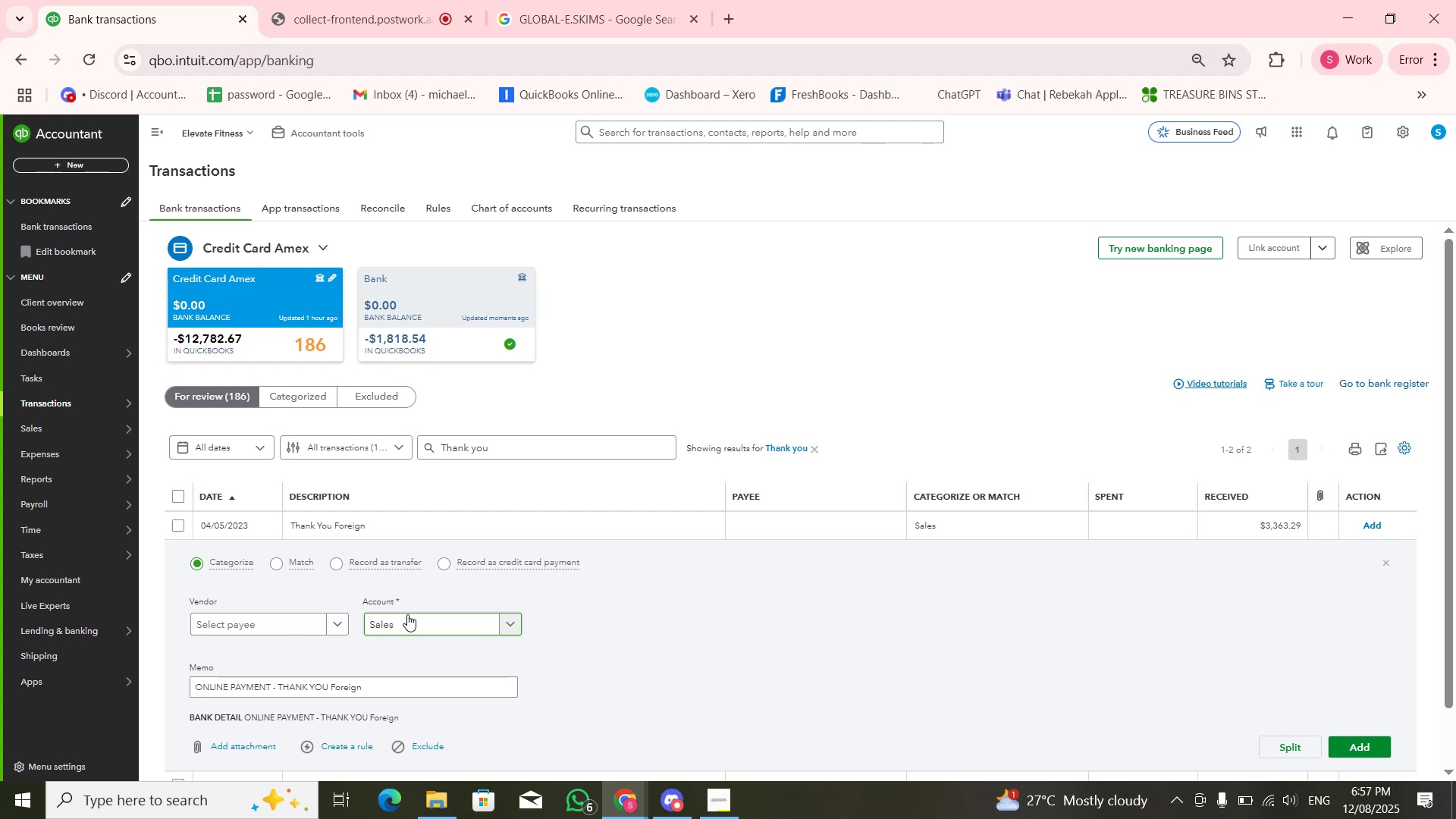 
wait(28.9)
 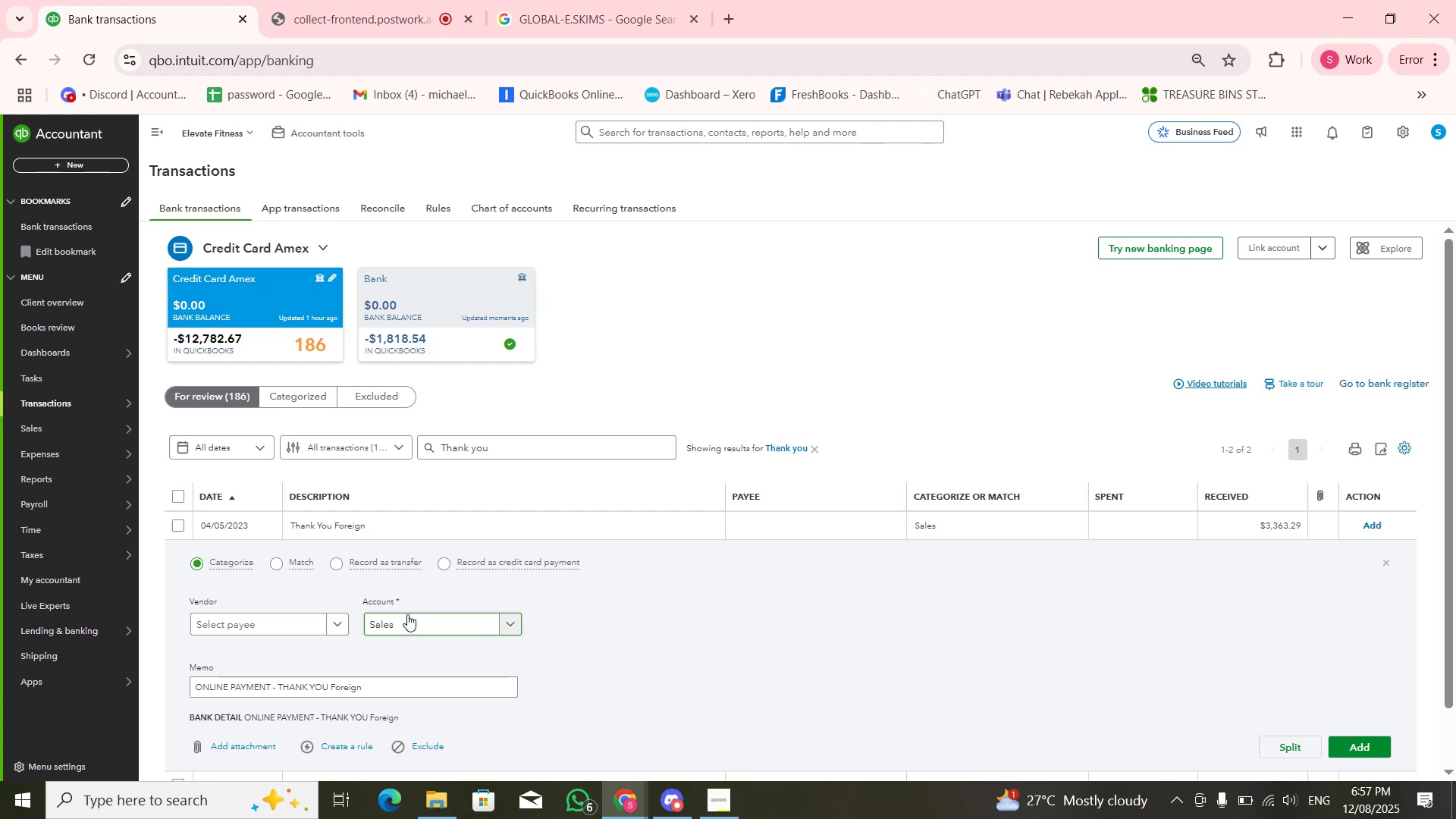 
left_click([1166, 521])
 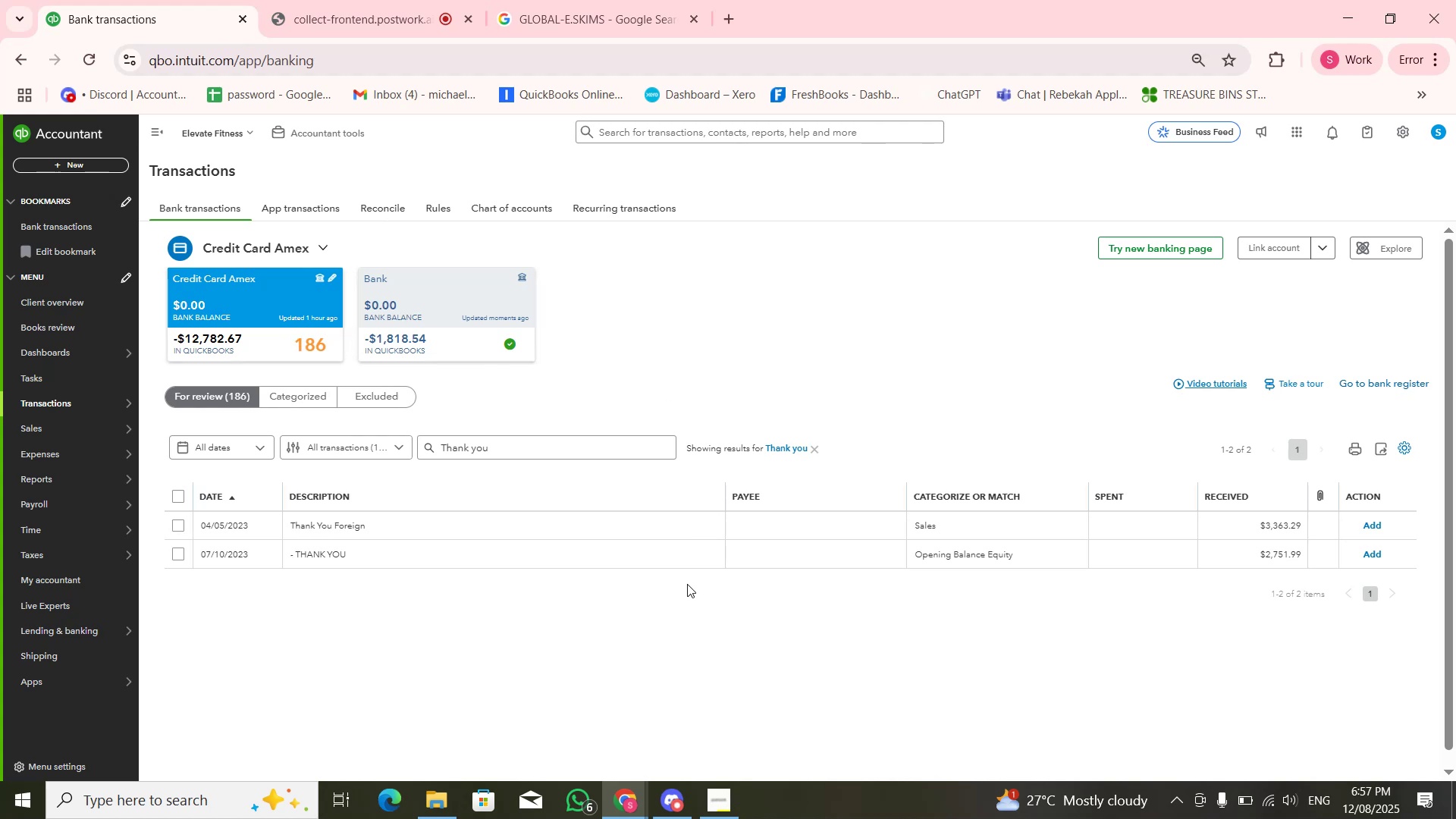 
left_click([689, 535])
 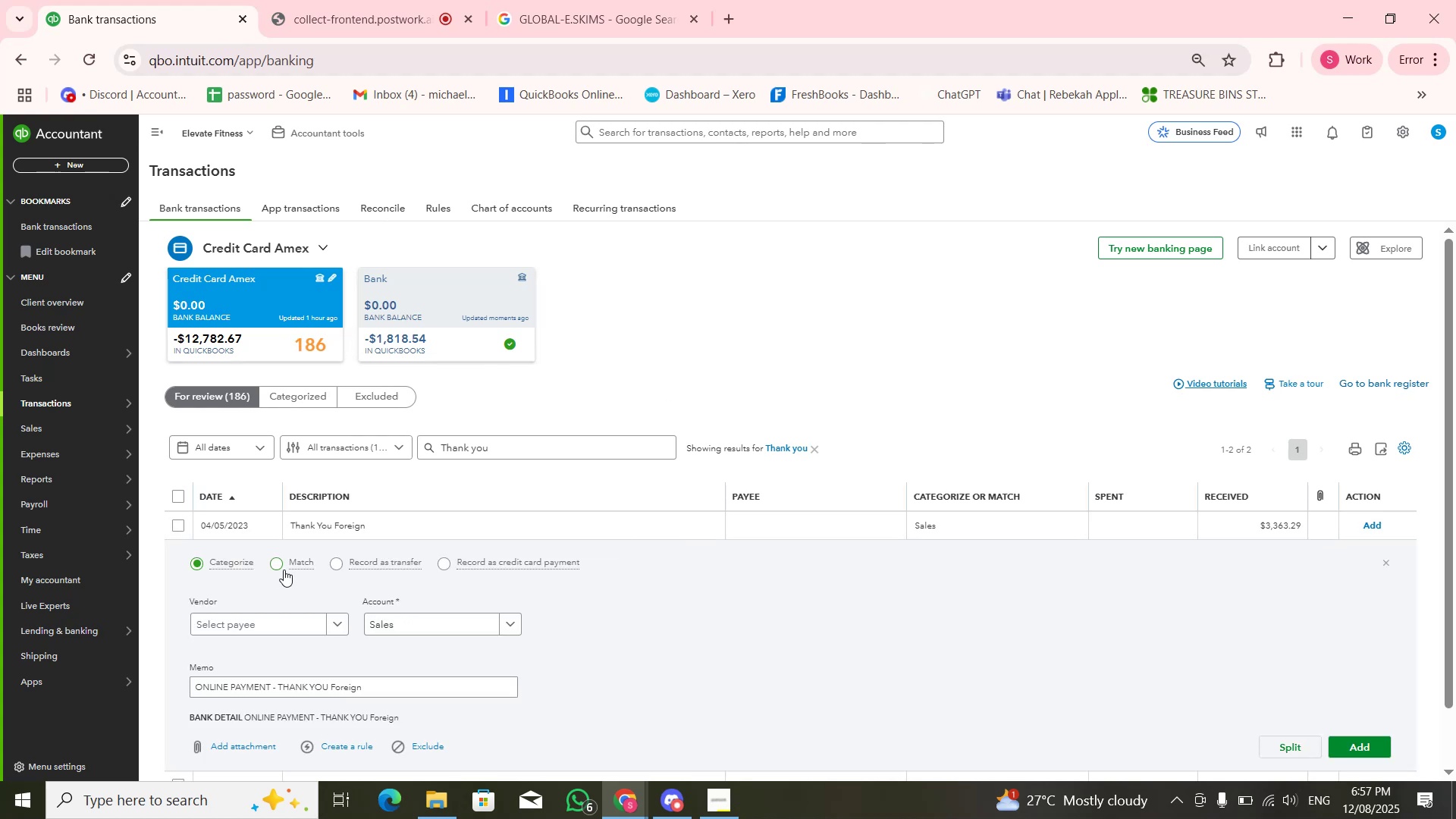 
left_click([284, 570])
 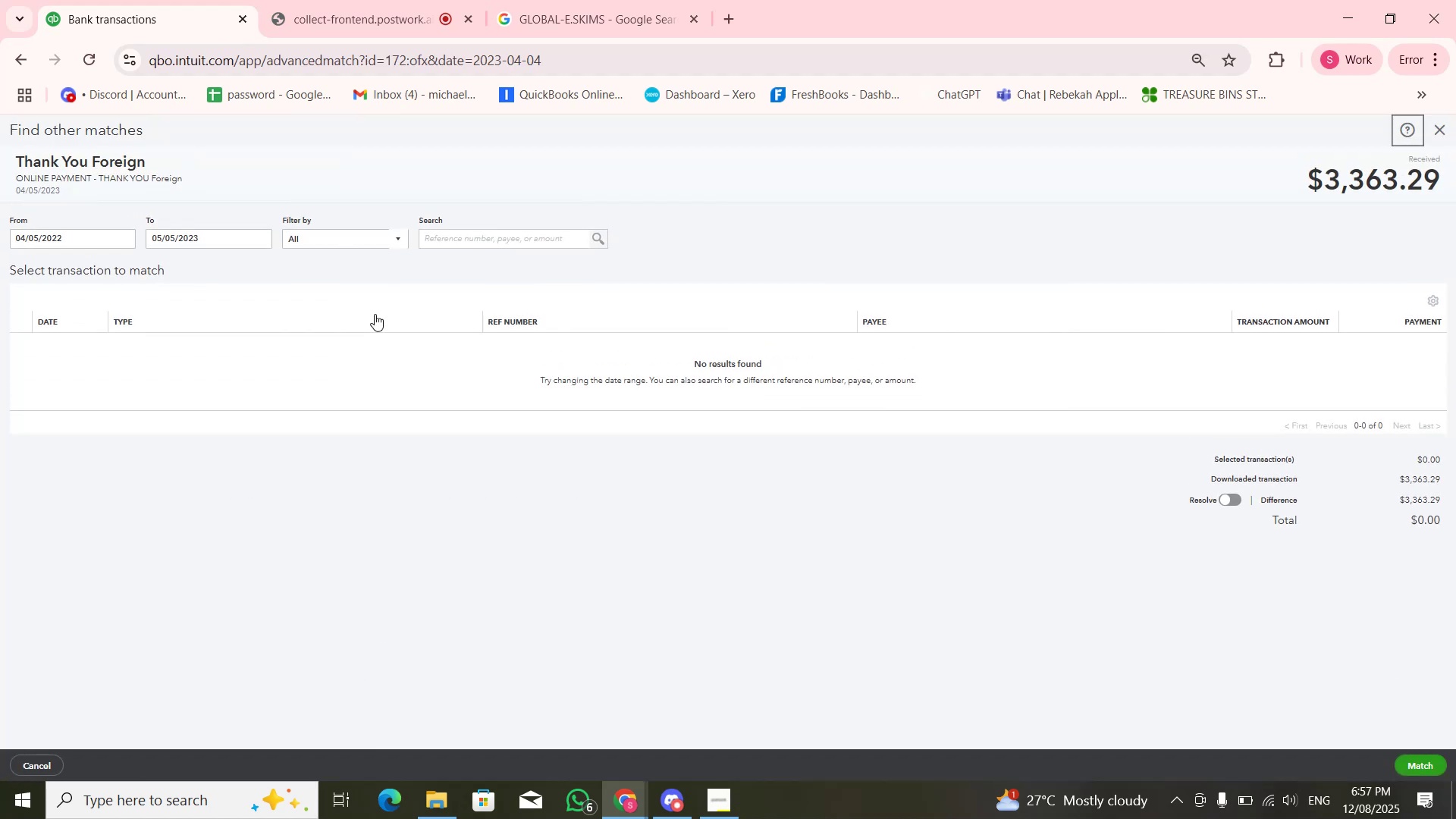 
left_click([237, 237])
 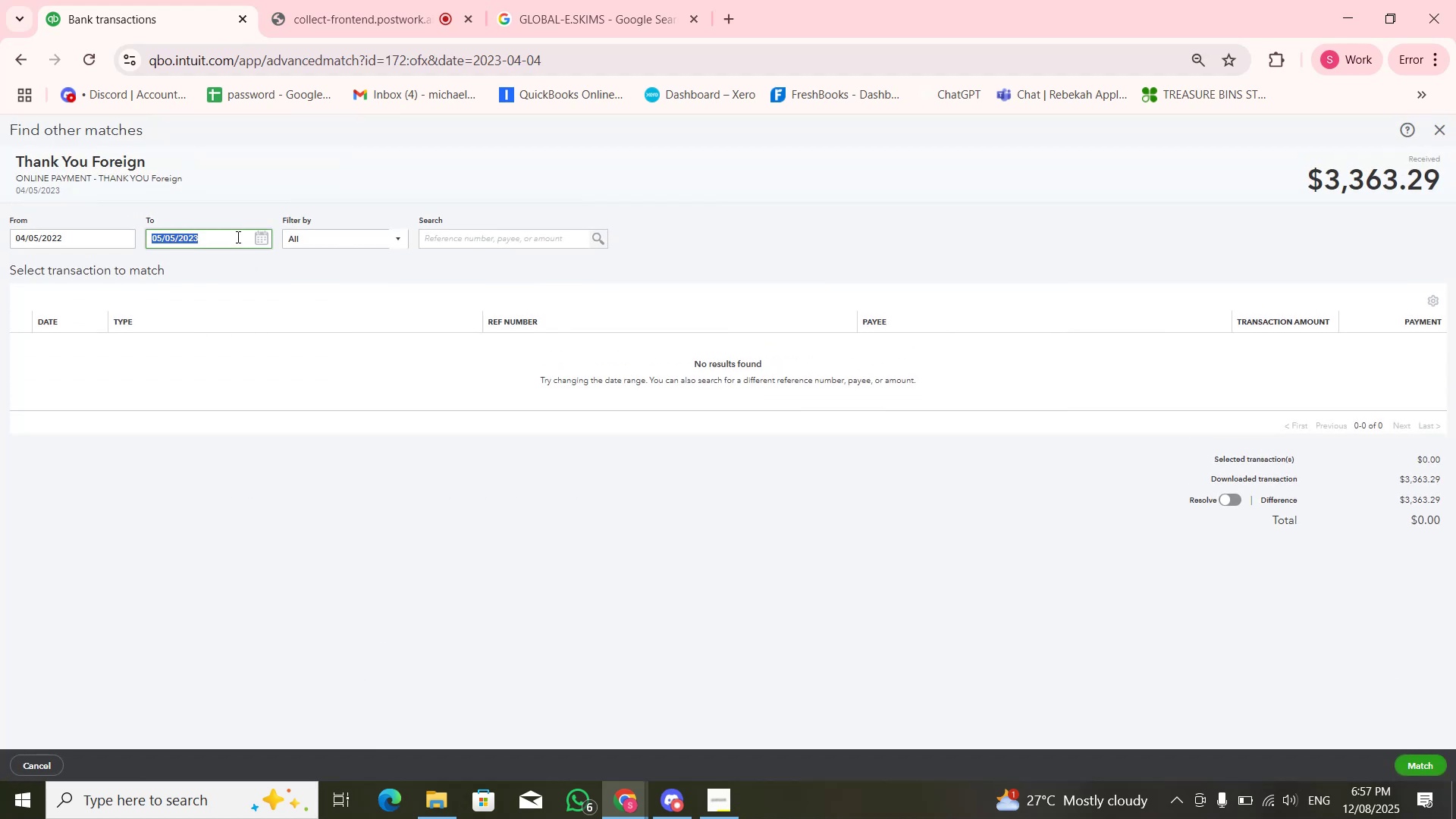 
key(ArrowRight)
 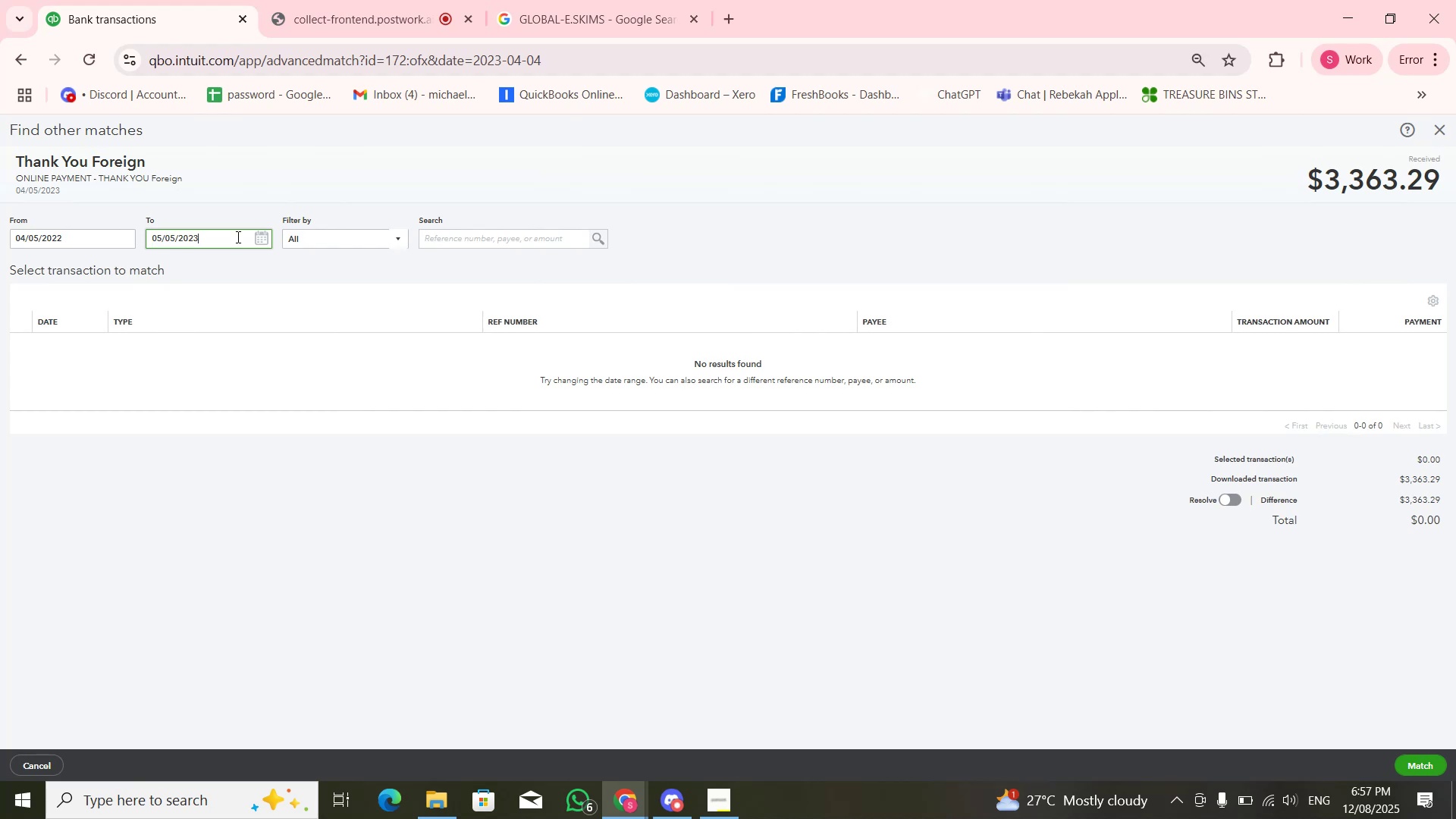 
key(Backspace)
 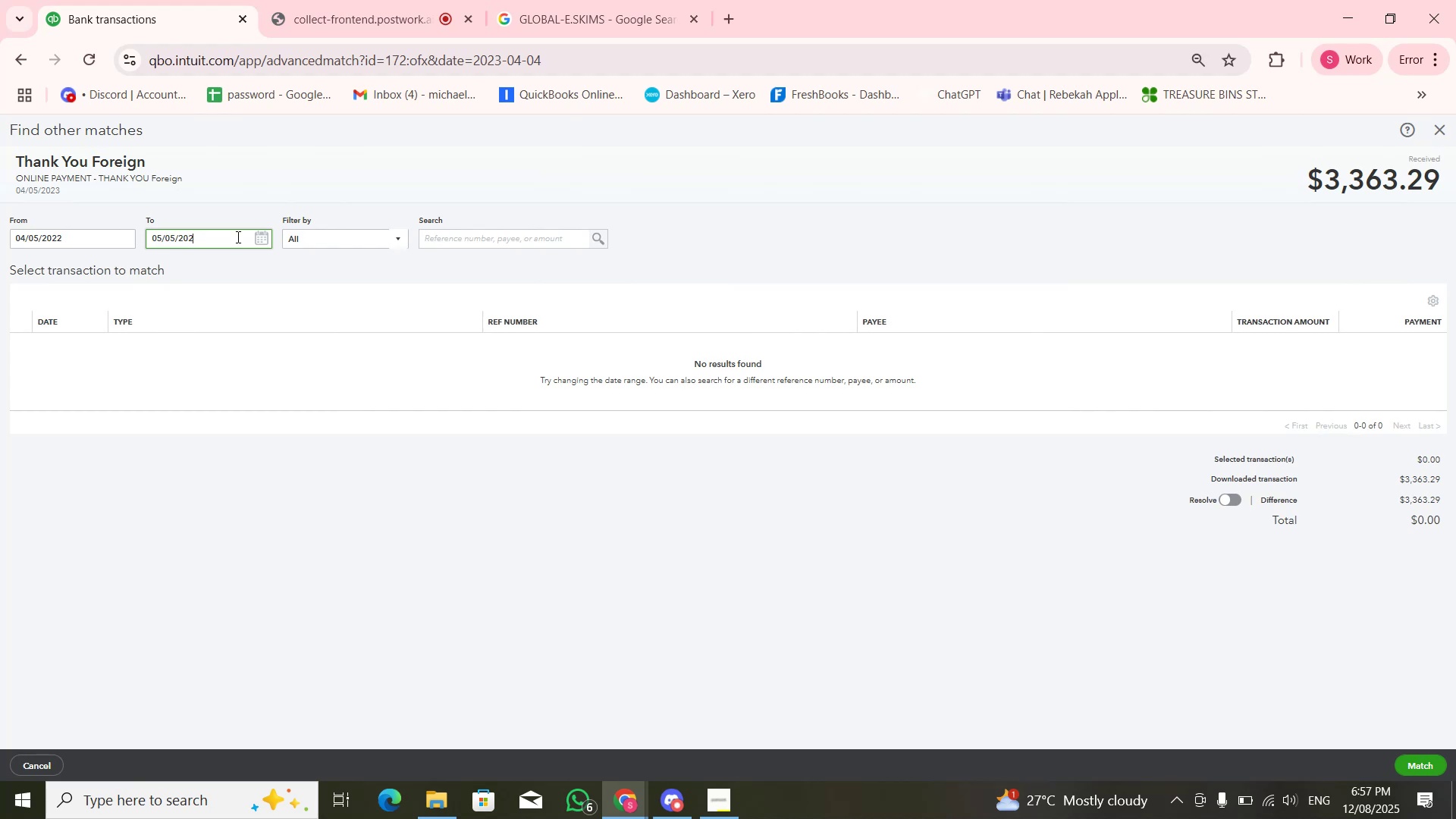 
key(Numpad4)
 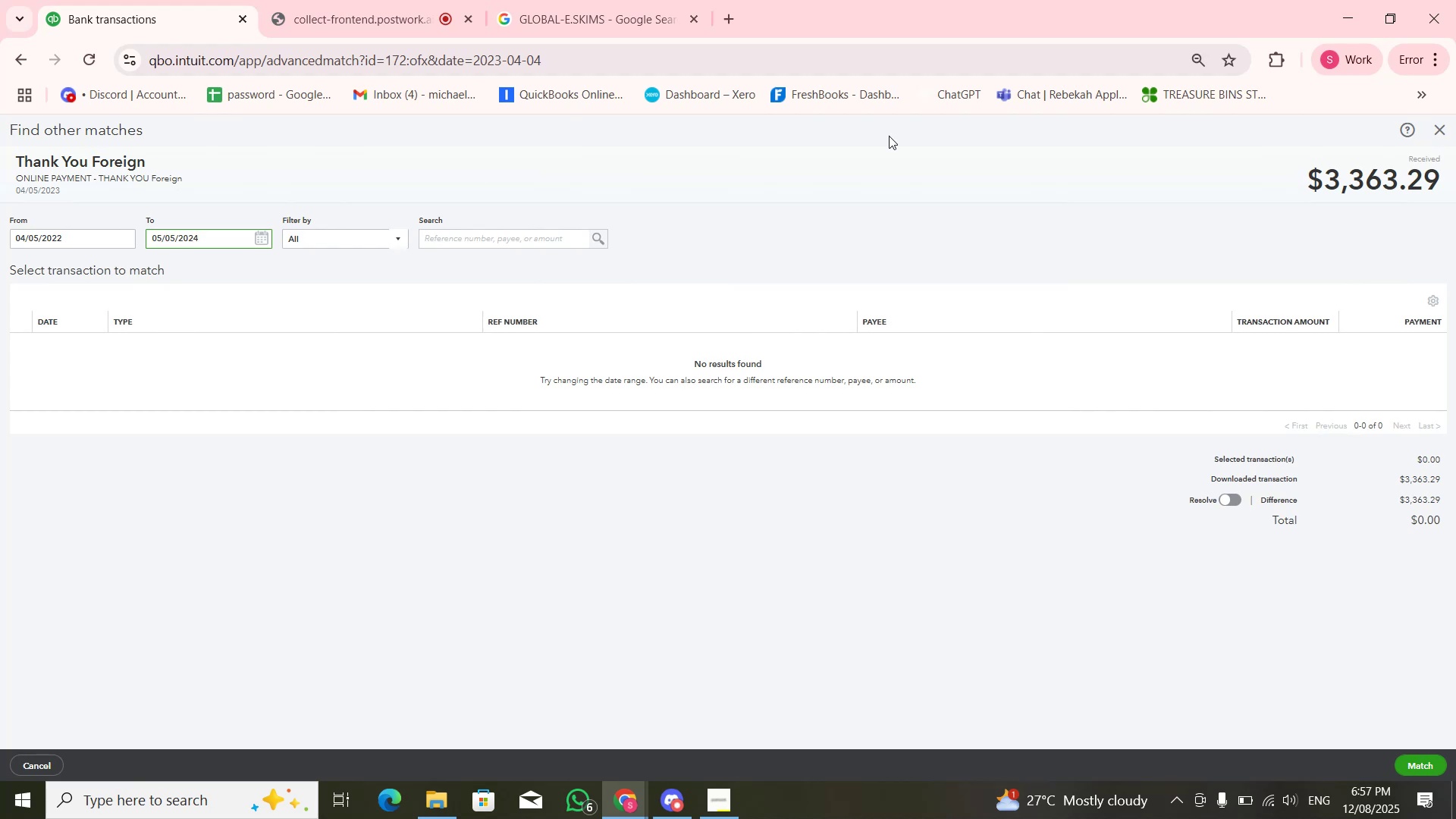 
left_click([895, 140])
 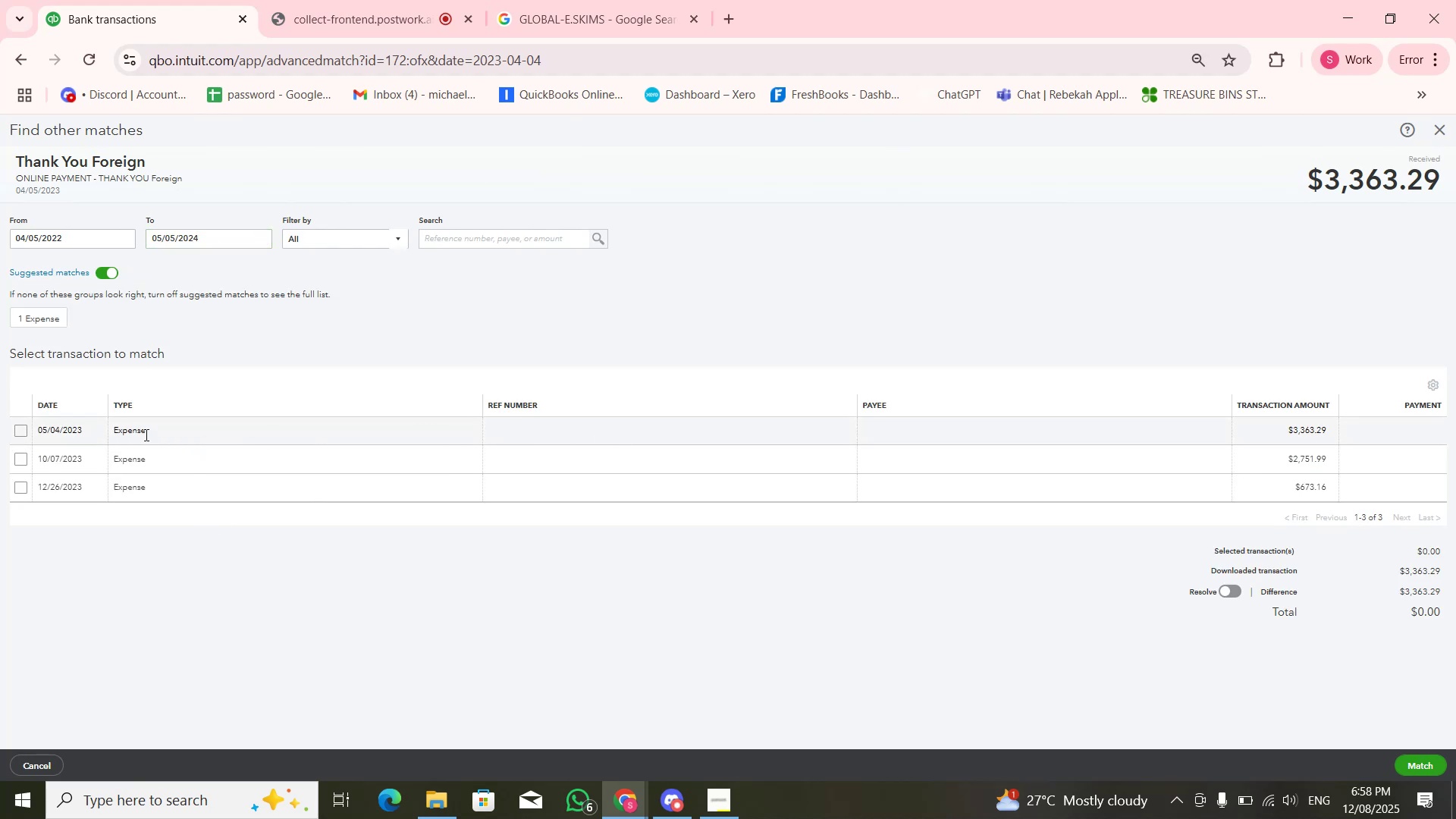 
wait(7.58)
 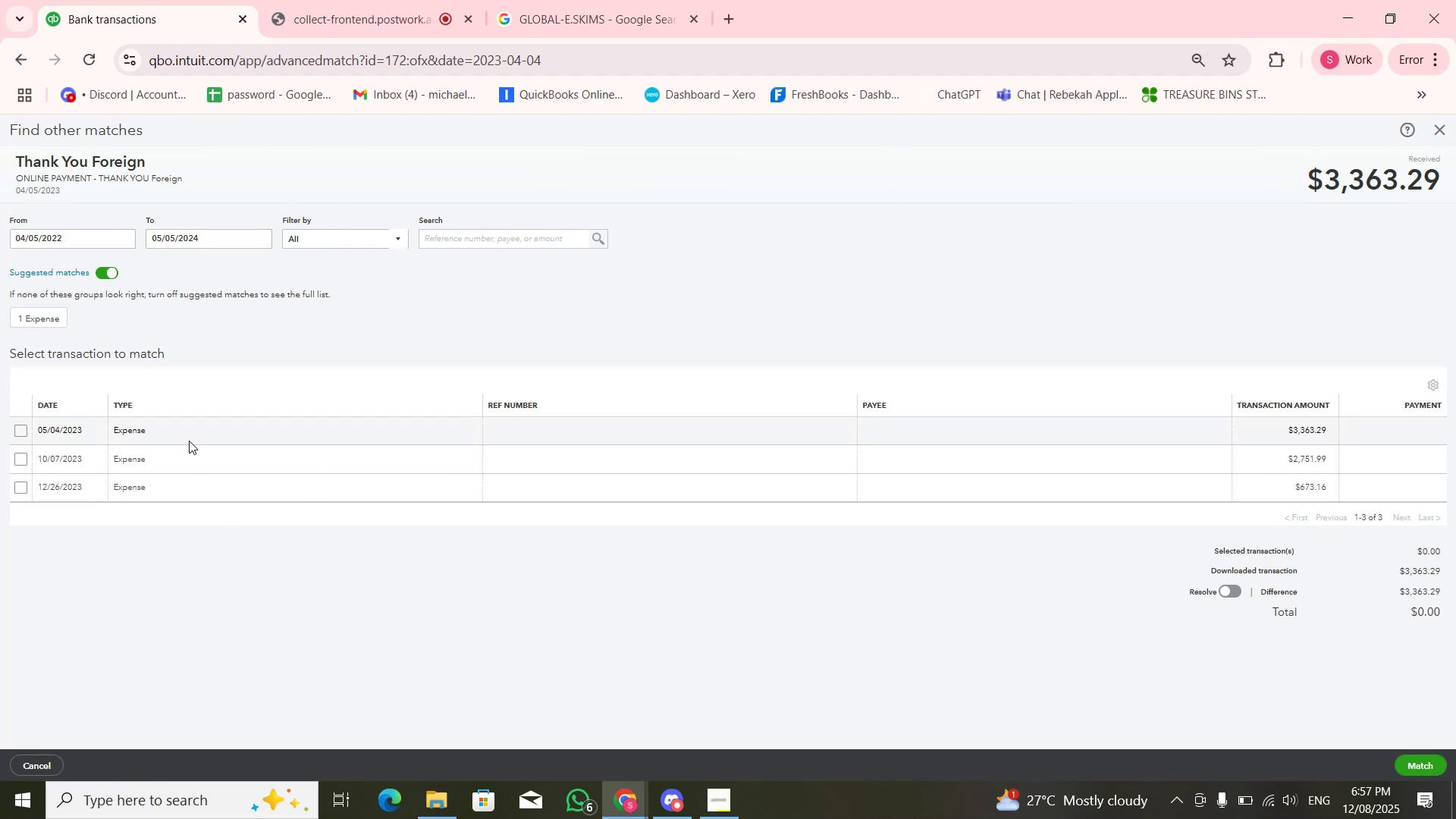 
left_click([18, 432])
 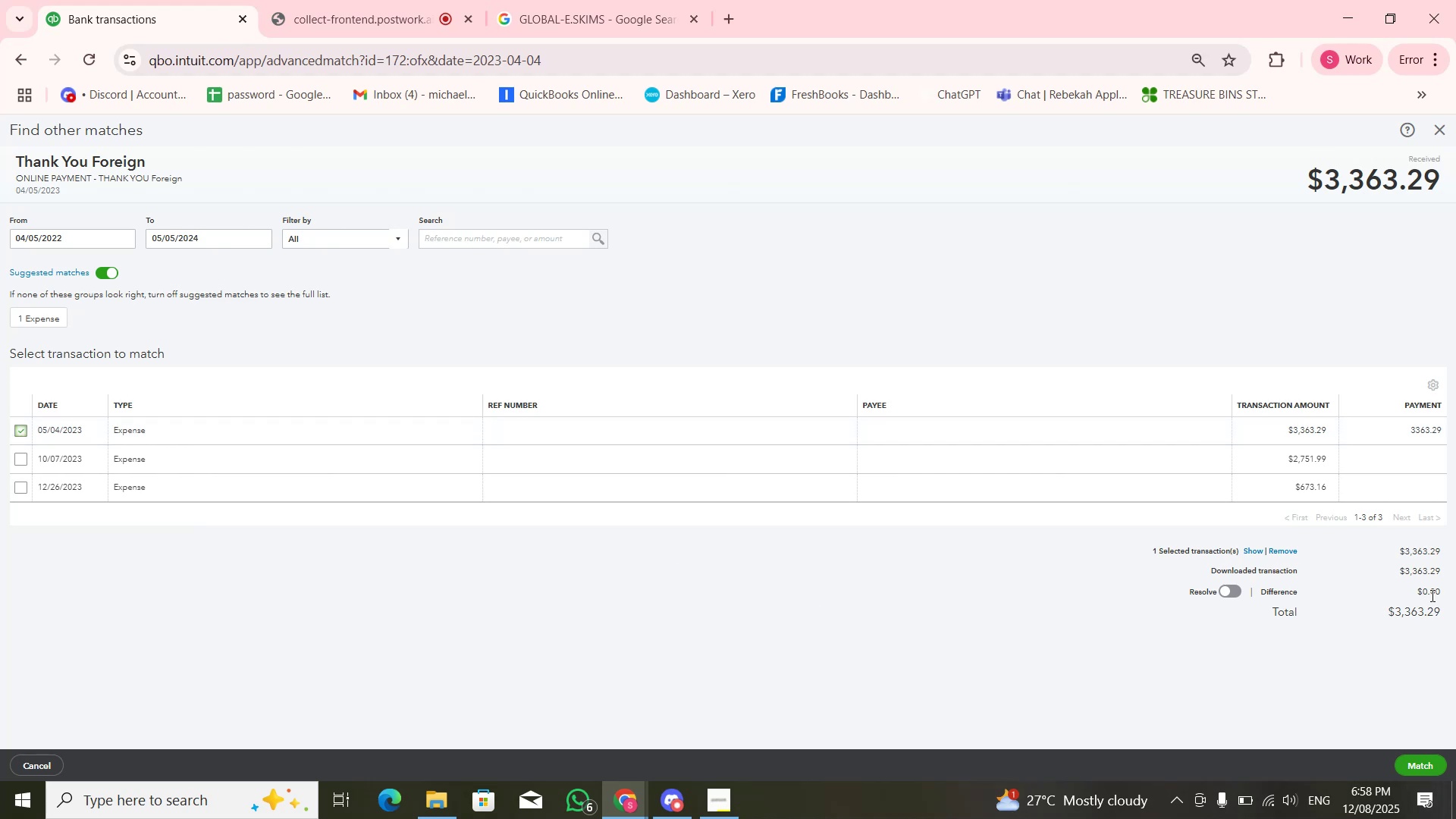 
left_click([1441, 774])
 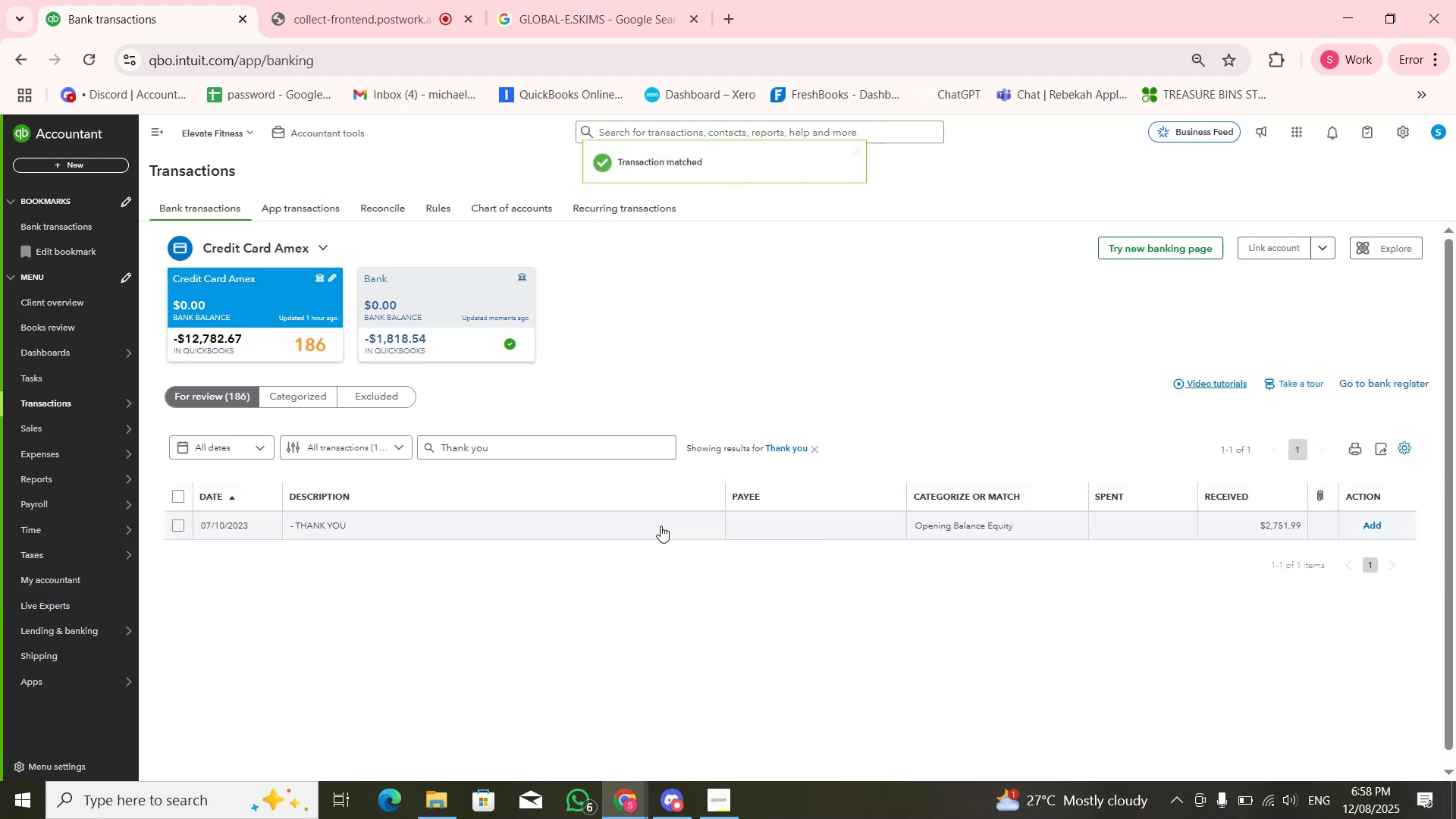 
left_click([589, 537])
 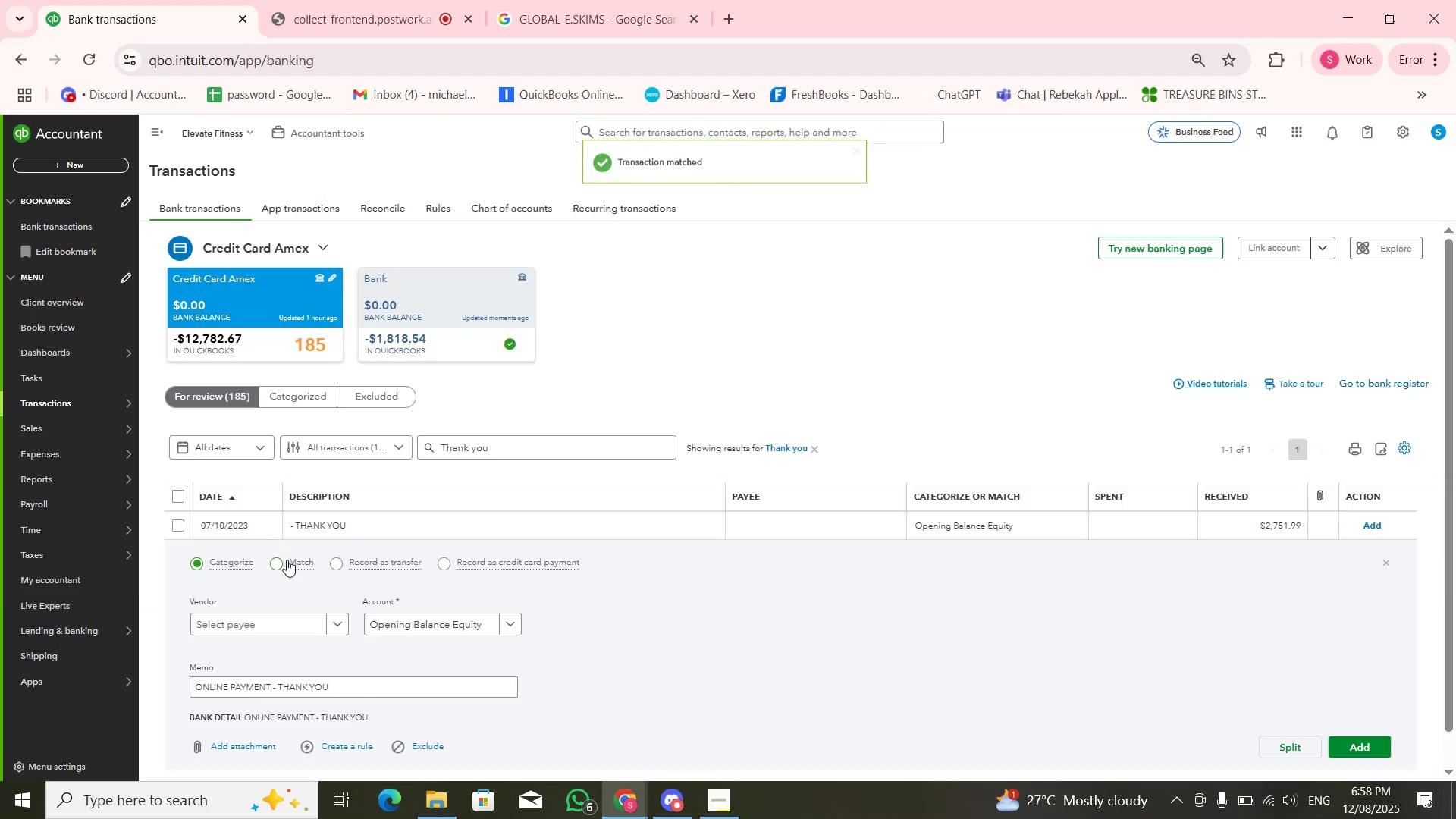 
left_click([287, 560])
 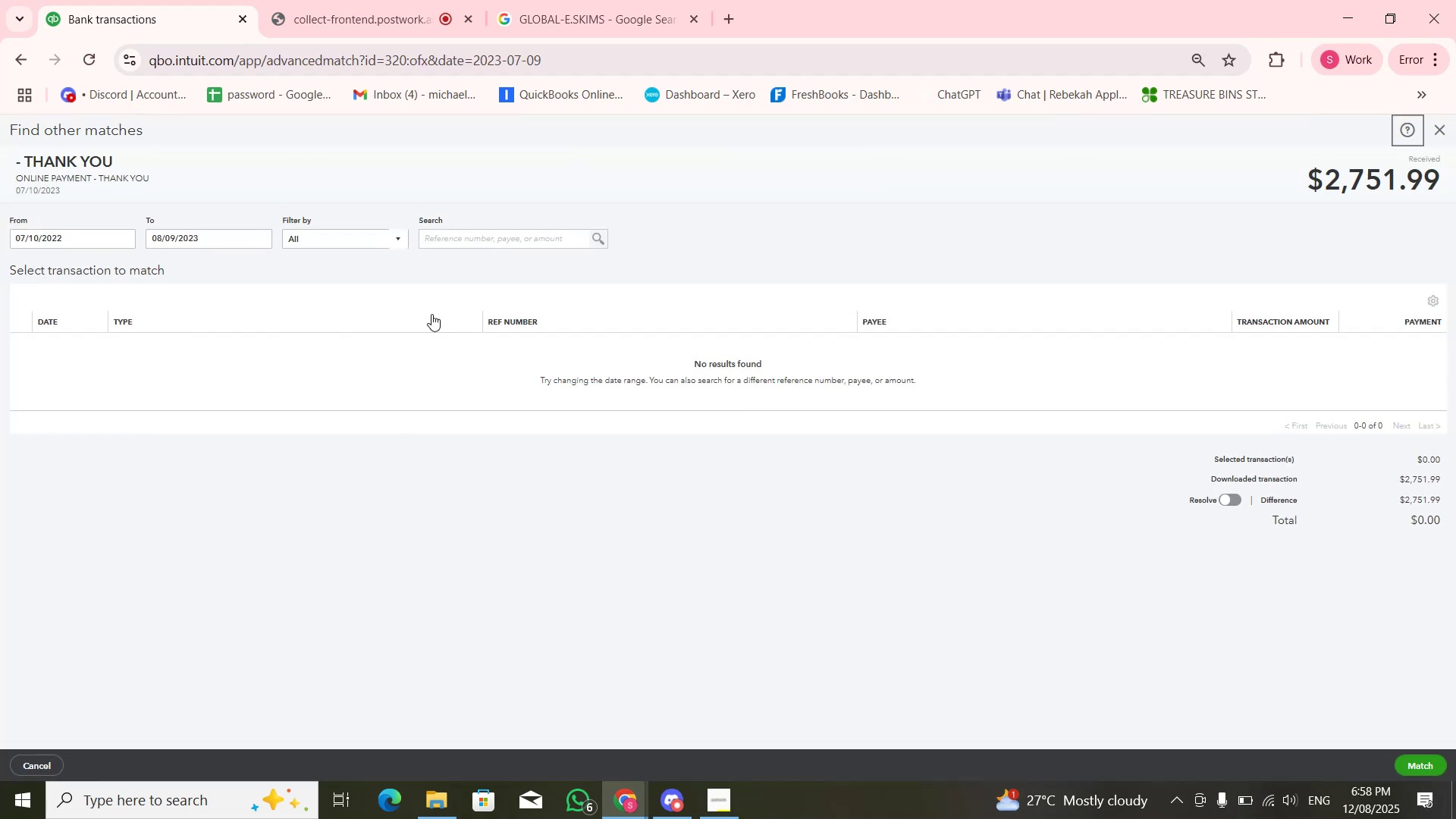 
left_click([236, 238])
 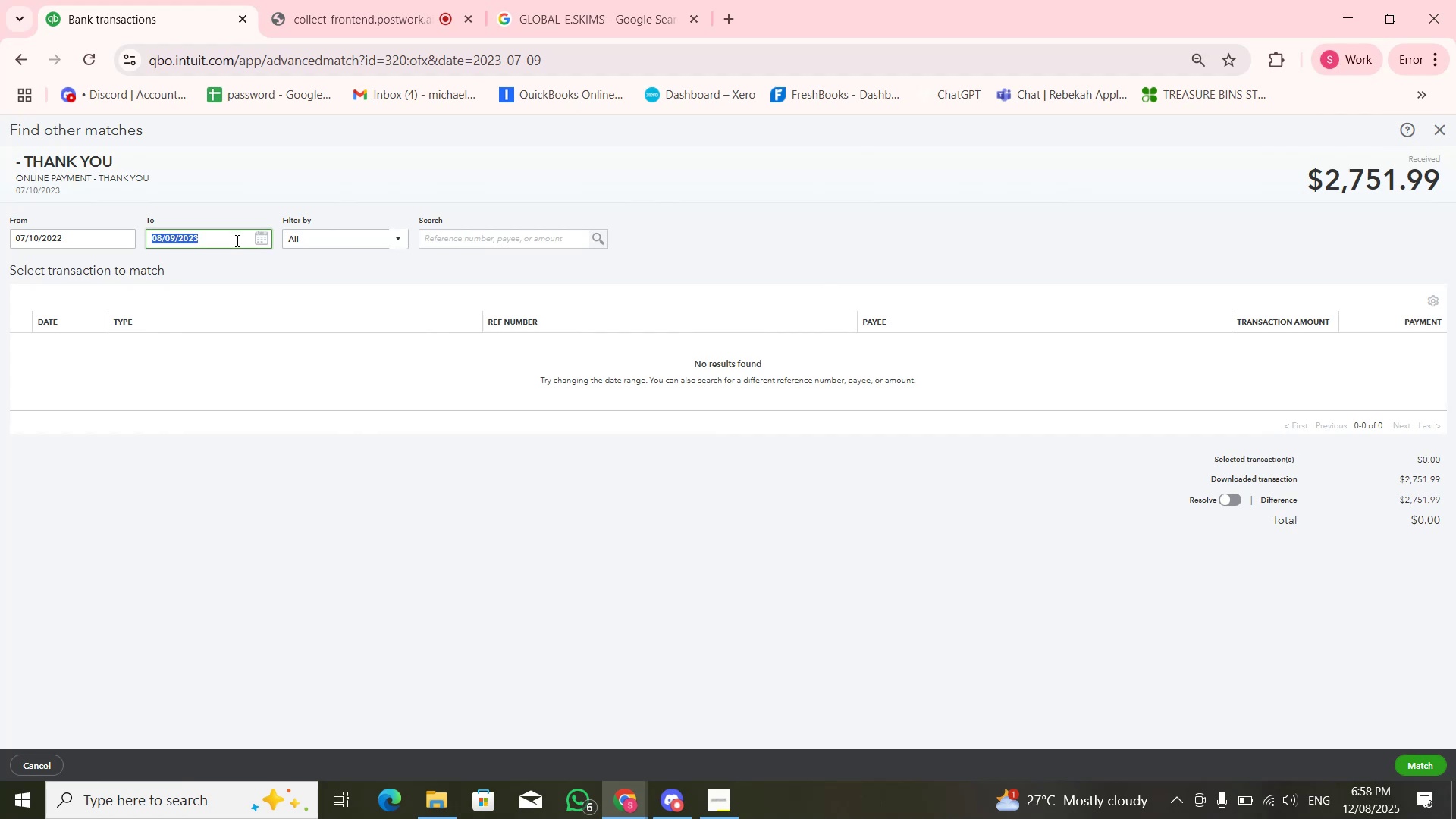 
key(ArrowRight)
 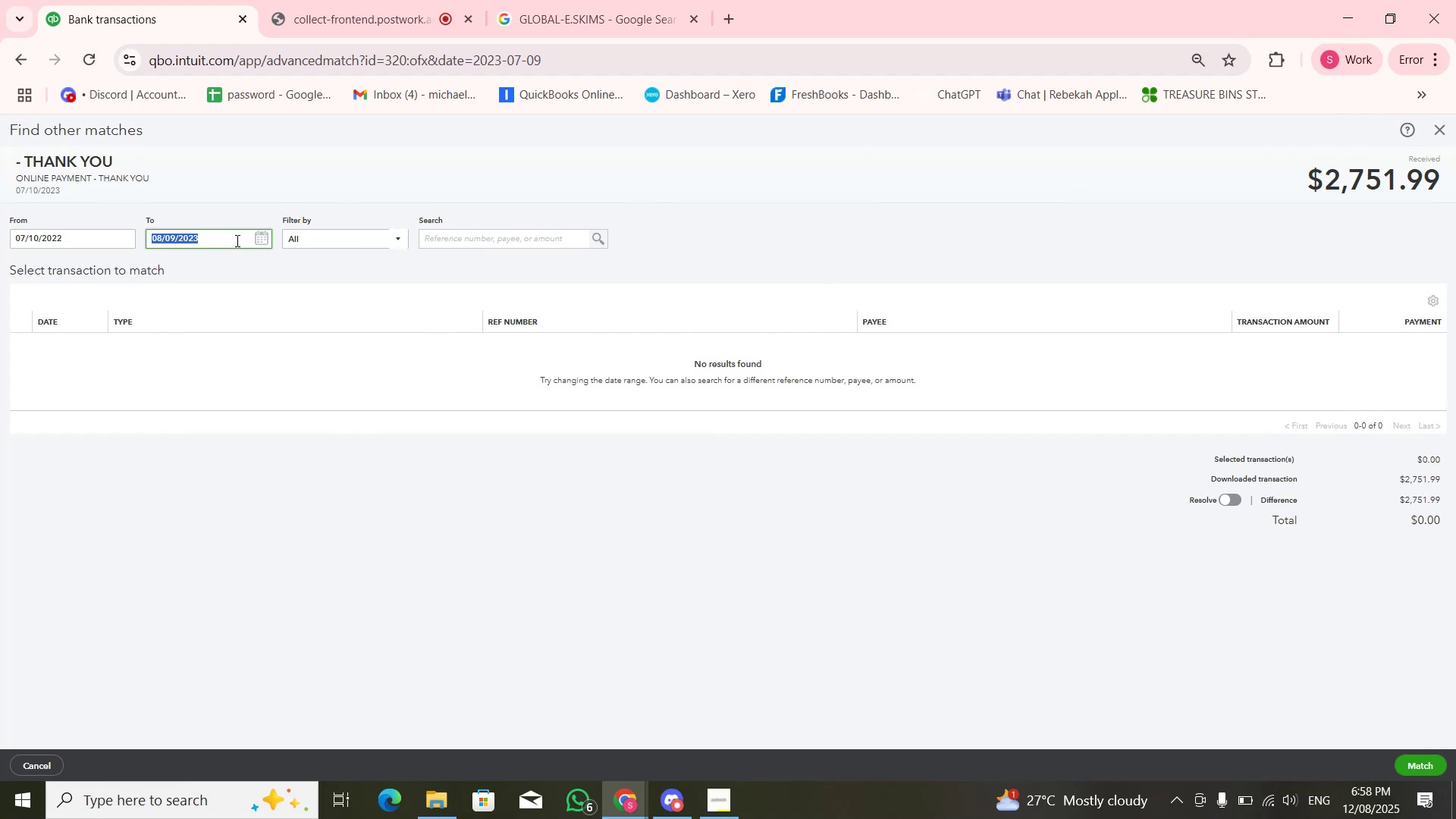 
key(Backspace)
 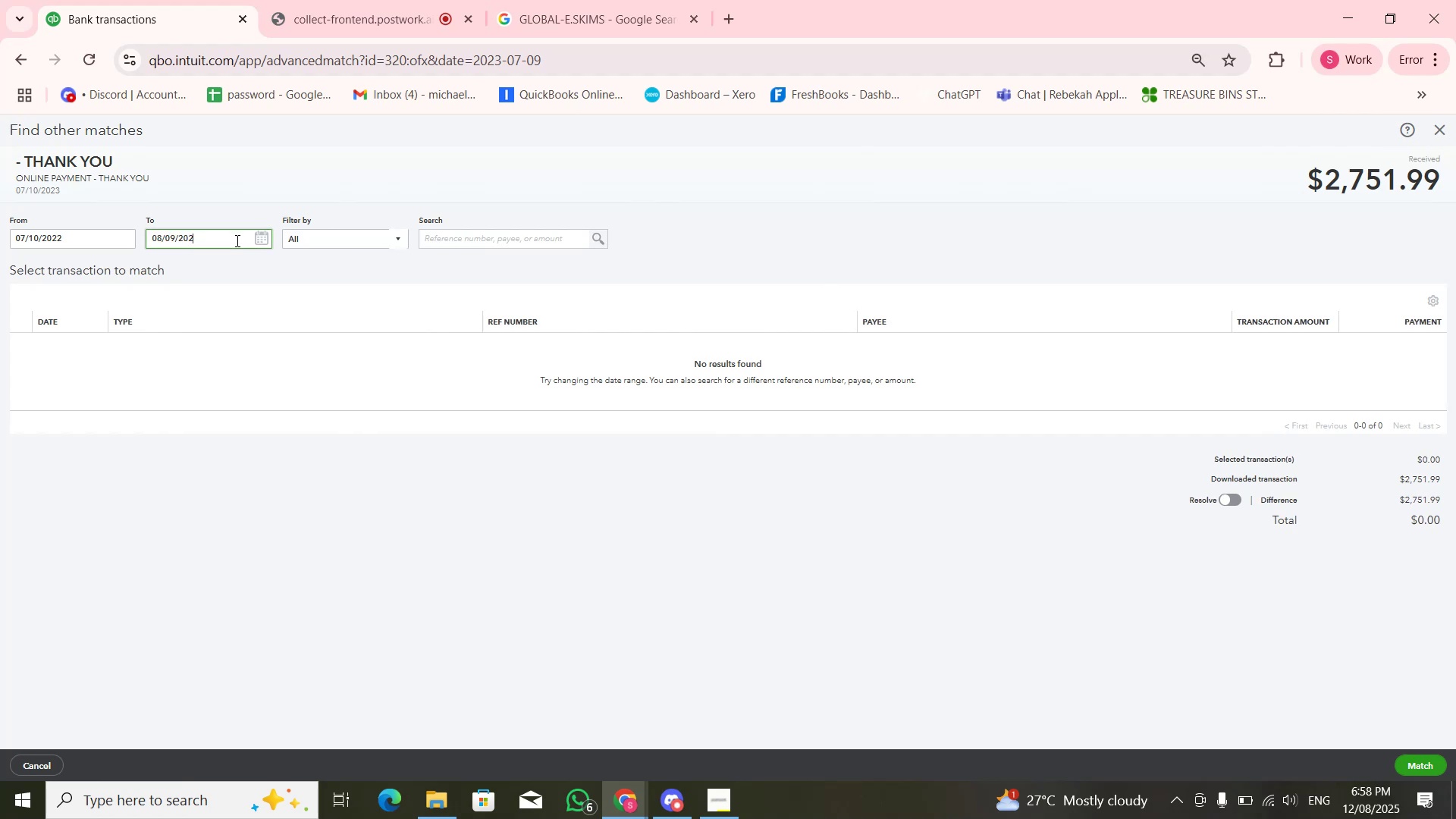 
key(Numpad4)
 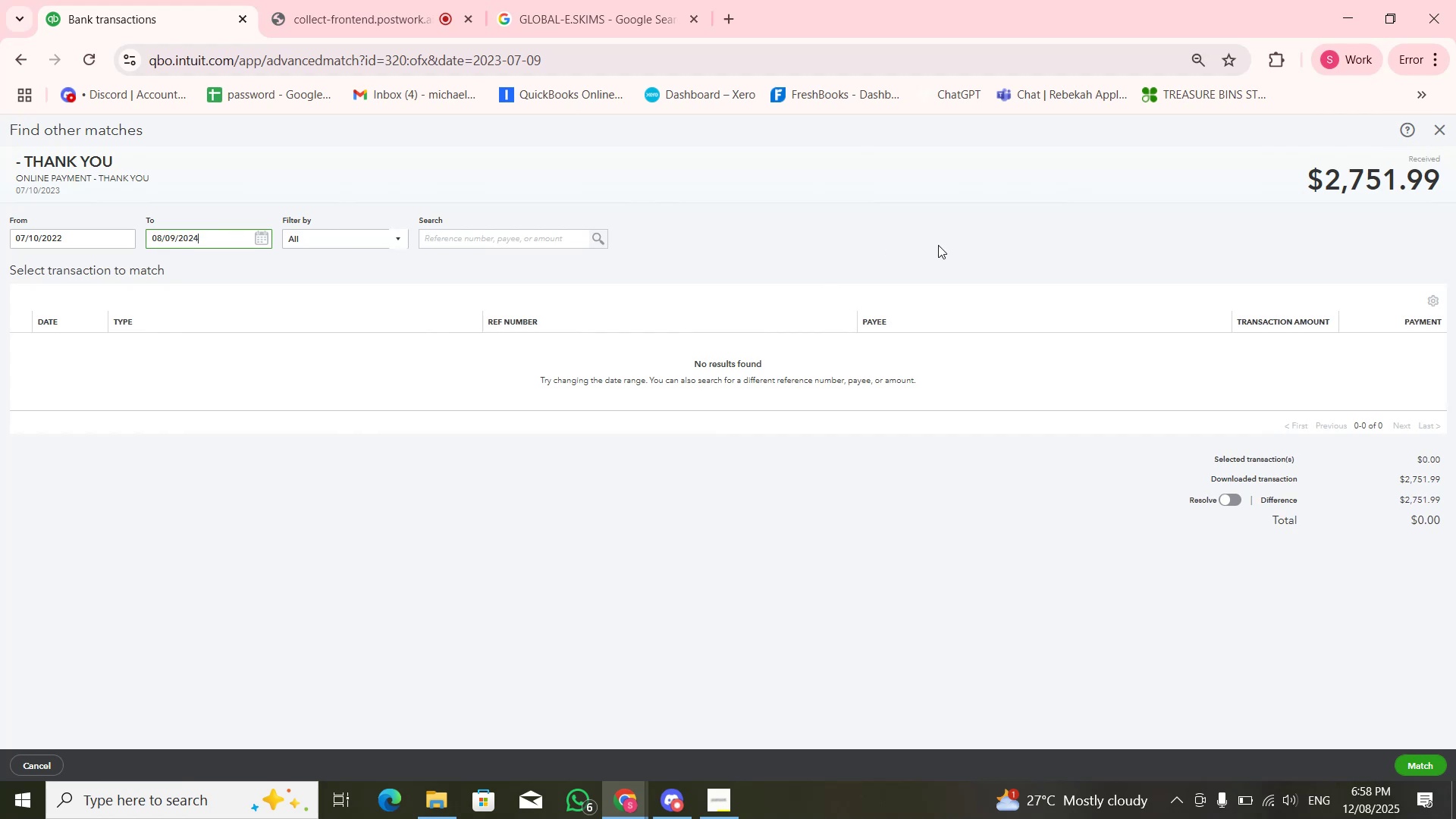 
left_click([942, 244])
 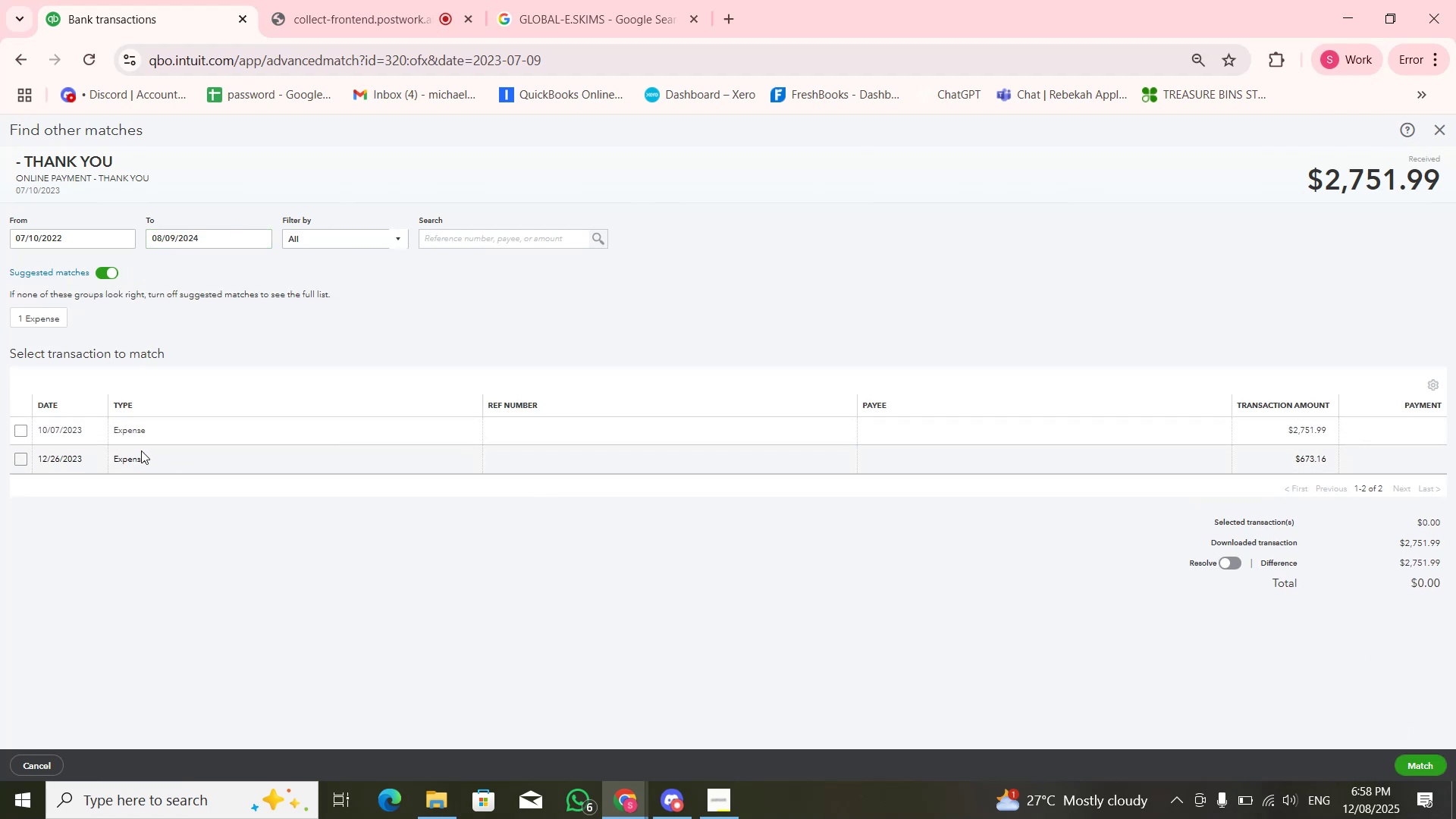 
left_click([15, 435])
 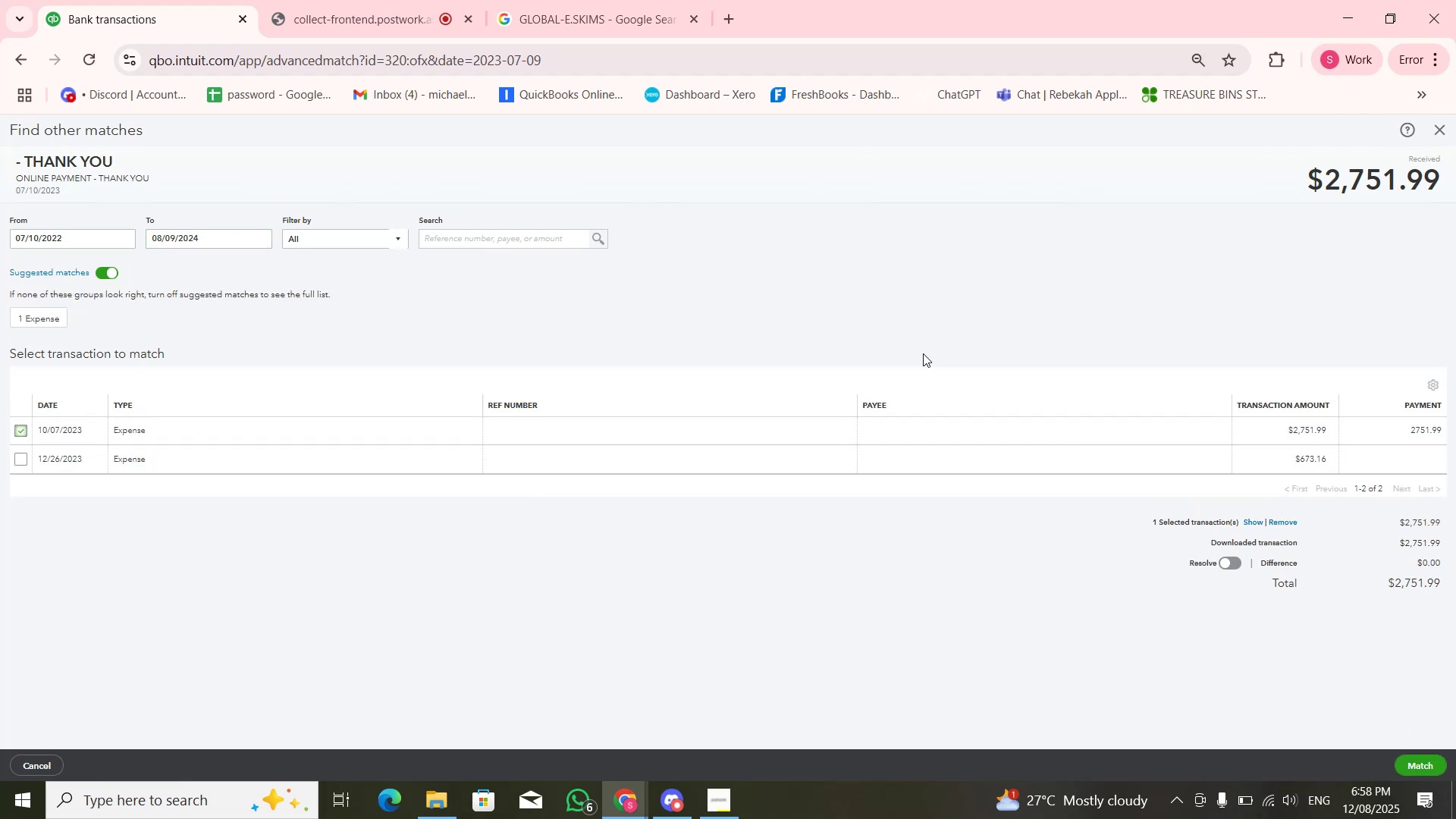 
left_click([924, 353])
 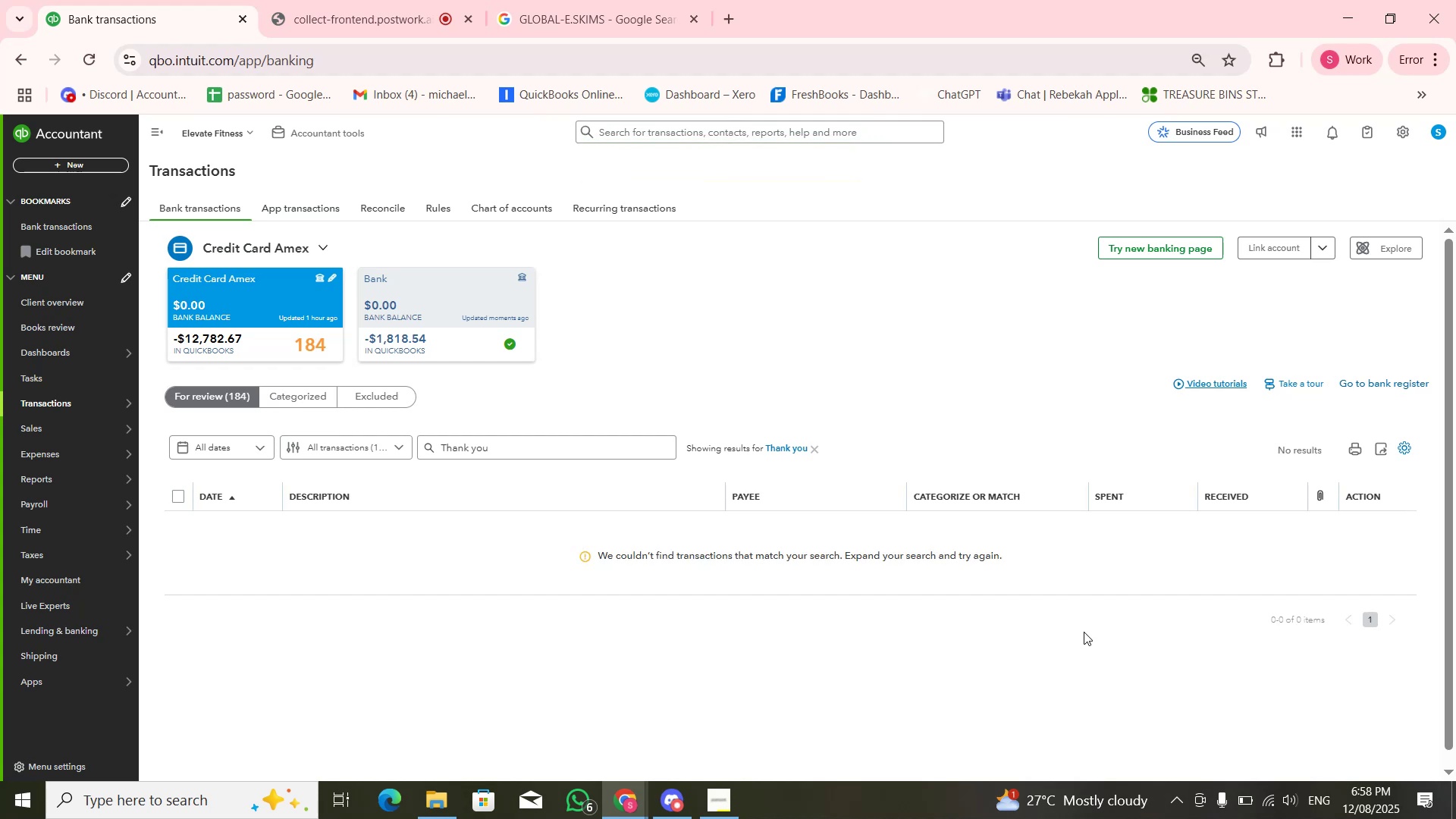 
wait(11.97)
 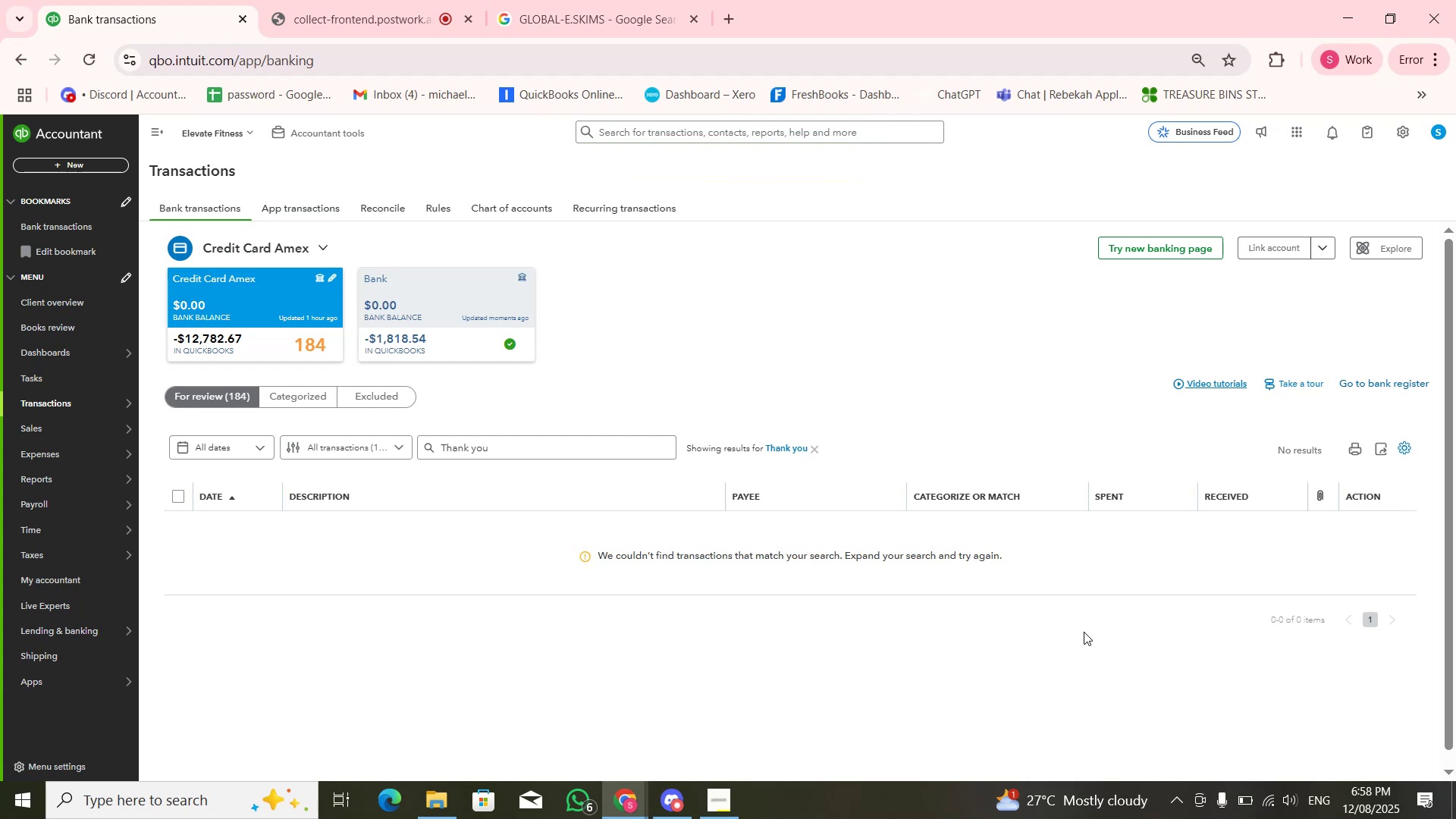 
left_click([813, 445])
 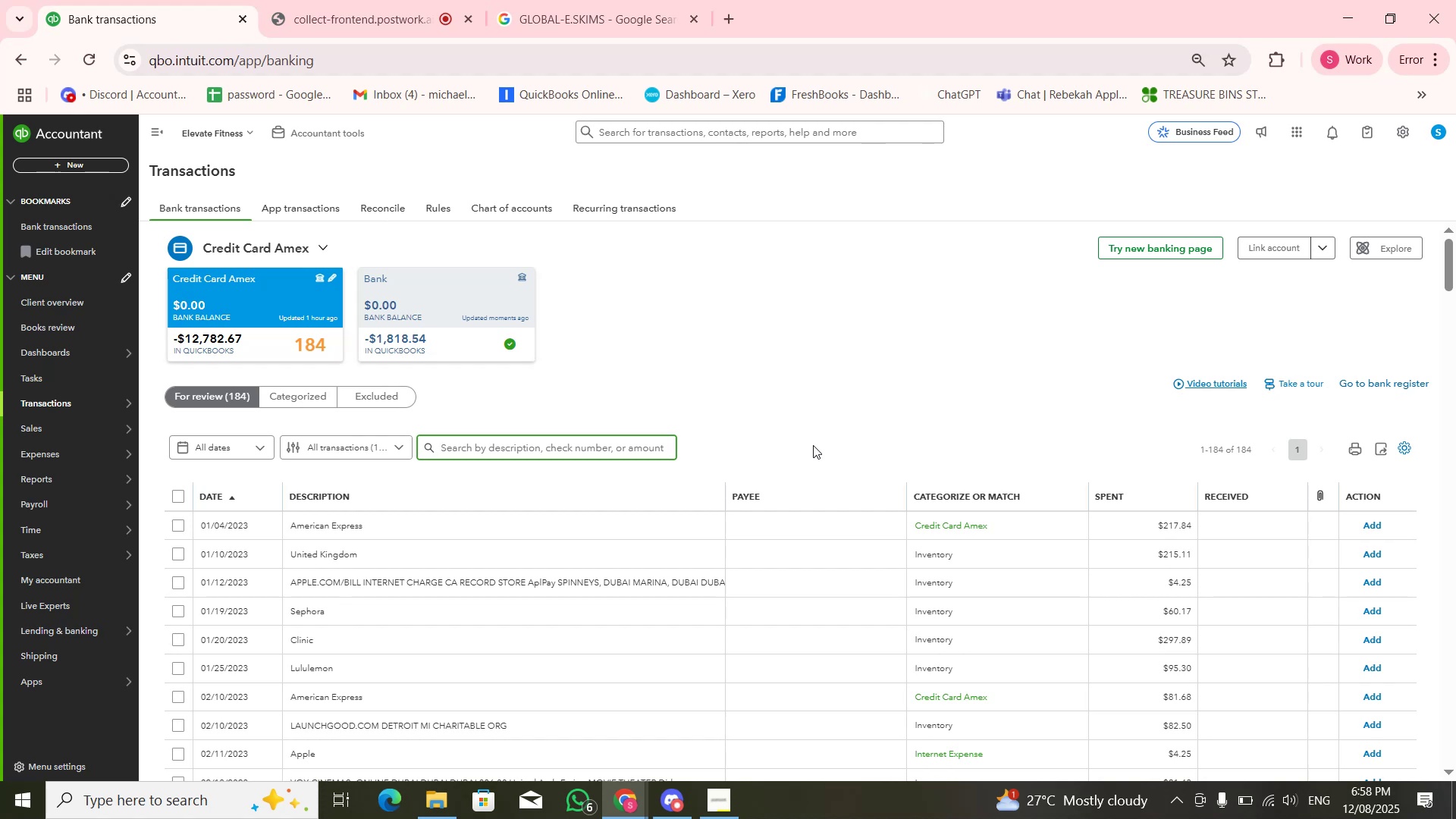 